 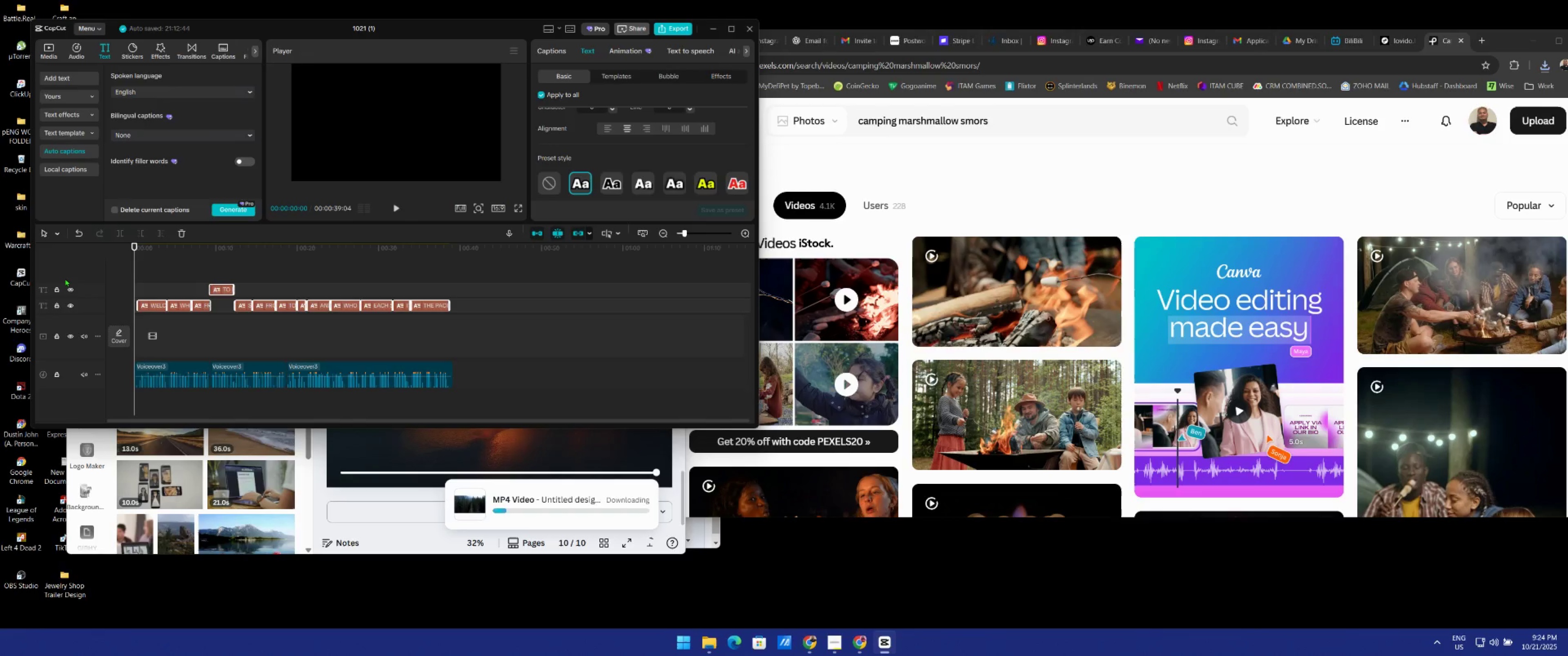 
key(Space)
 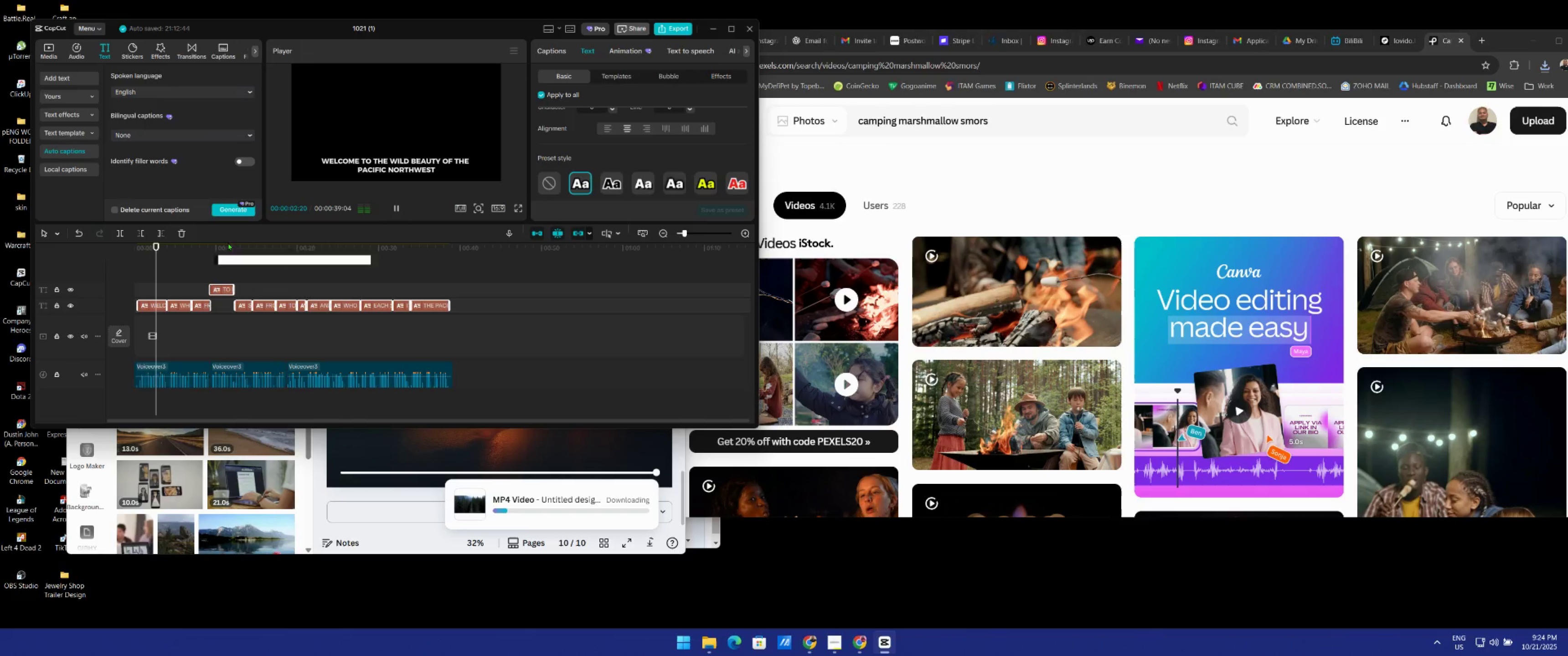 
left_click([390, 366])
 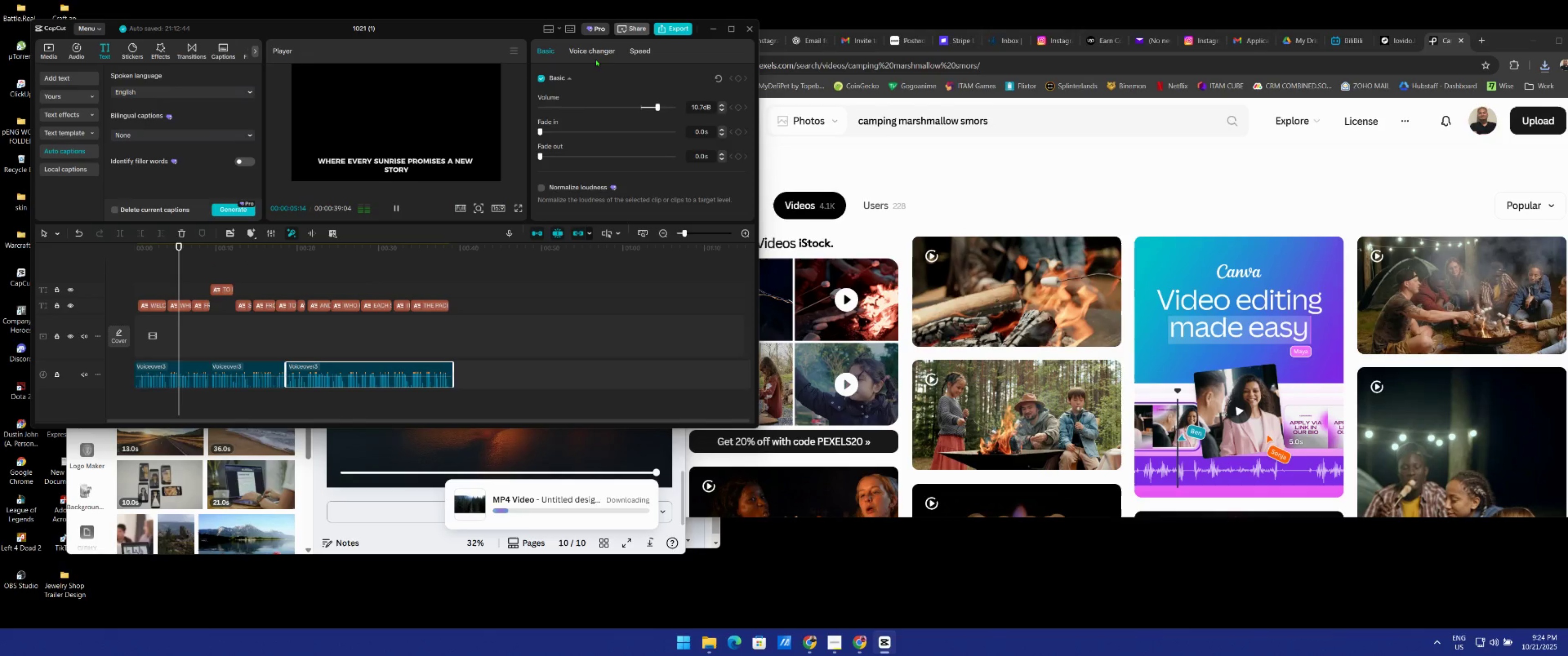 
left_click([601, 51])
 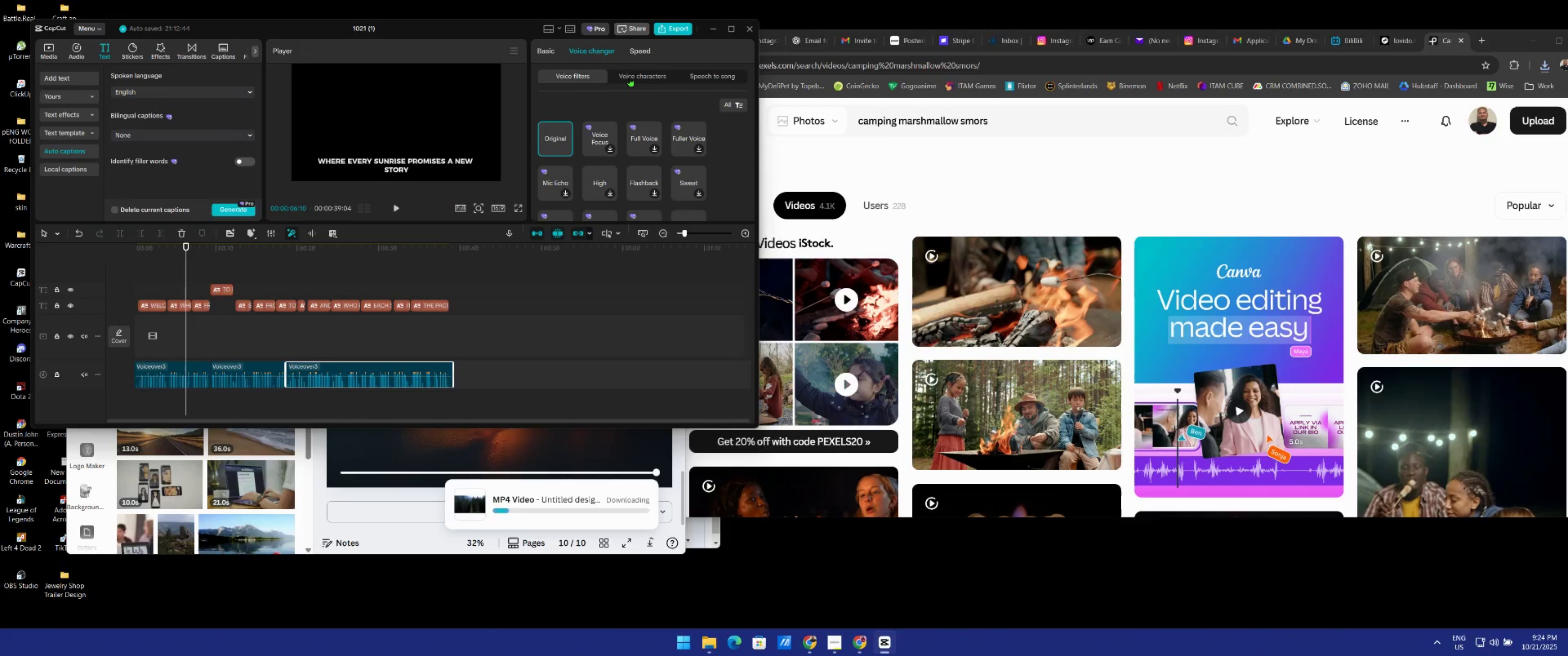 
mouse_move([614, 140])
 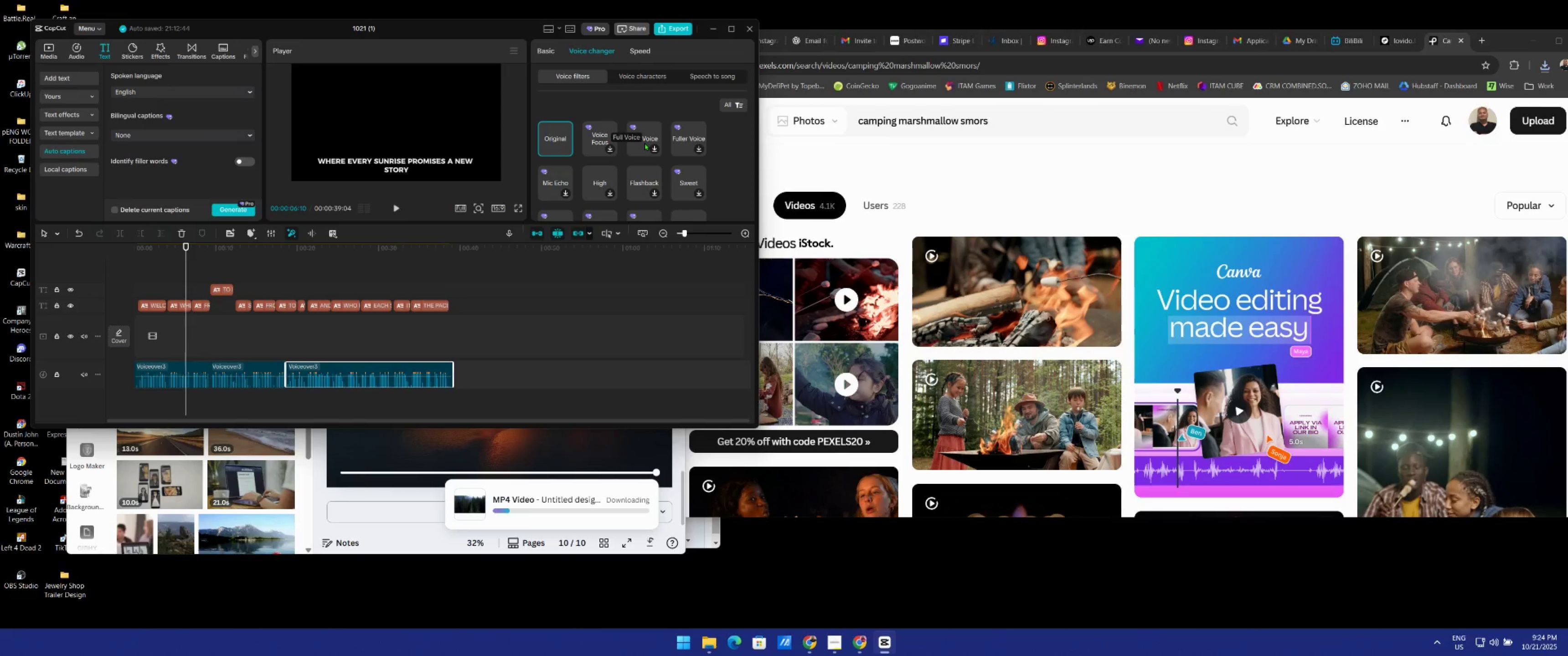 
left_click([645, 143])
 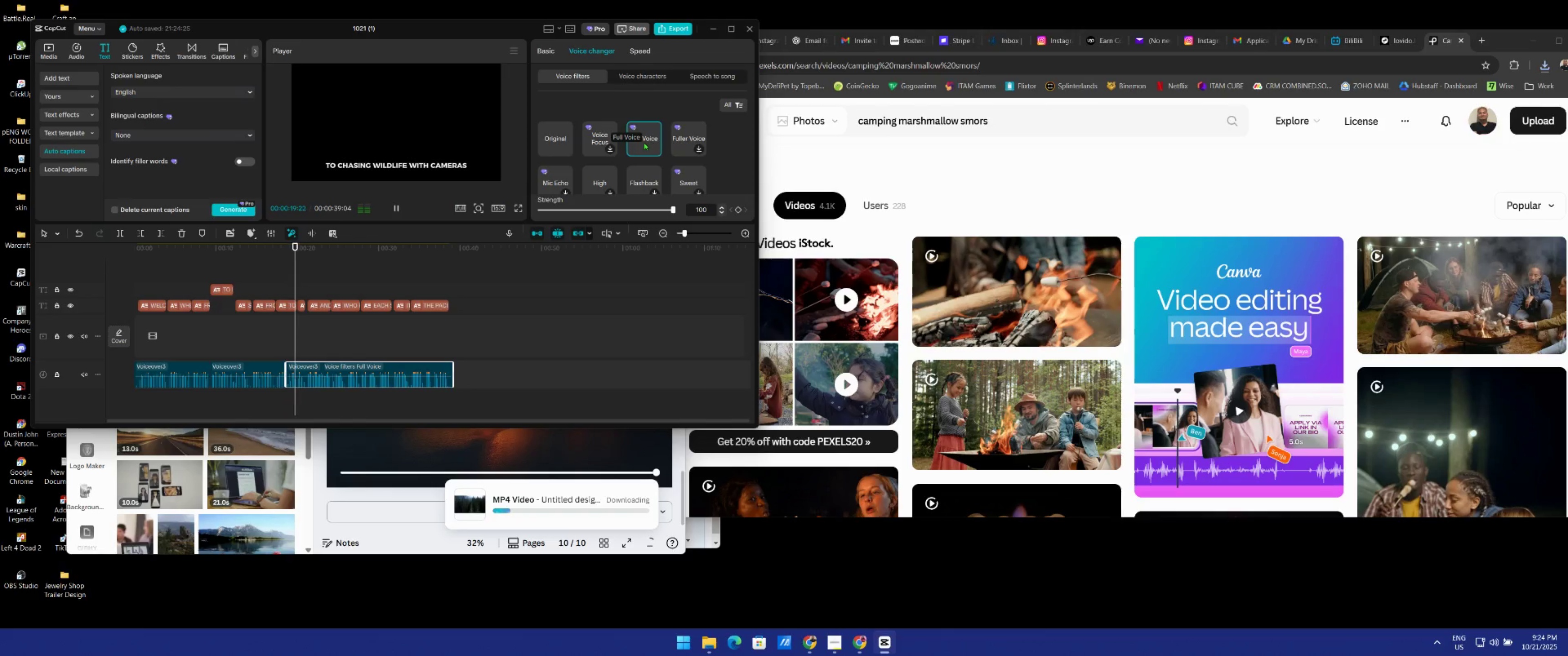 
left_click([696, 137])
 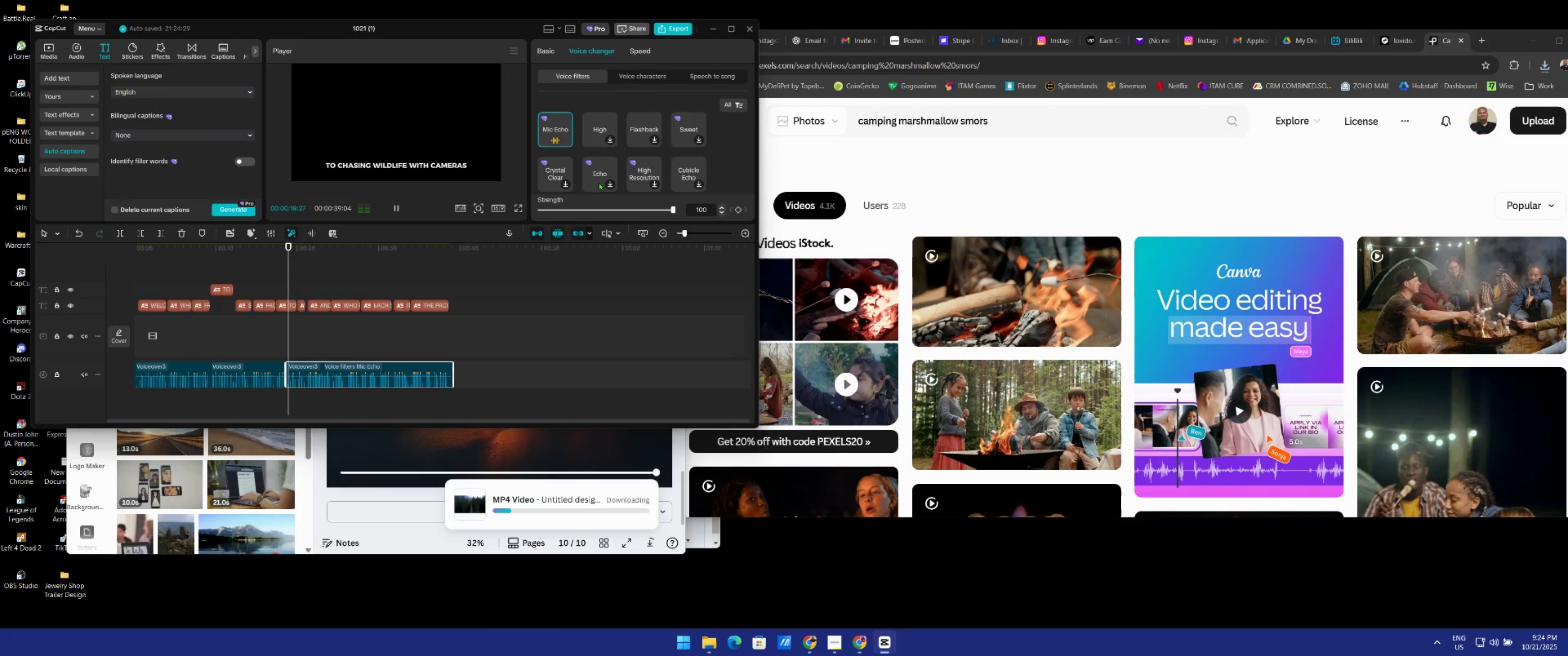 
left_click([596, 128])
 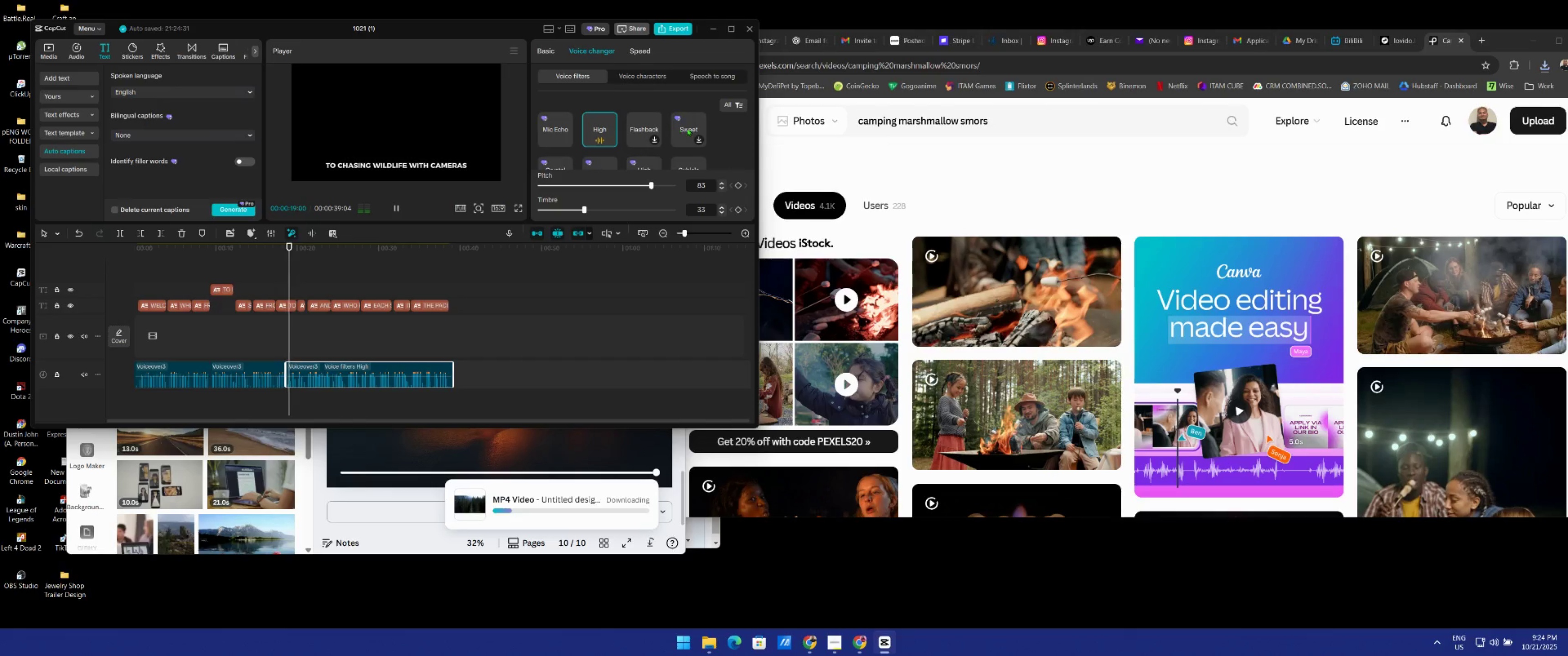 
left_click([689, 128])
 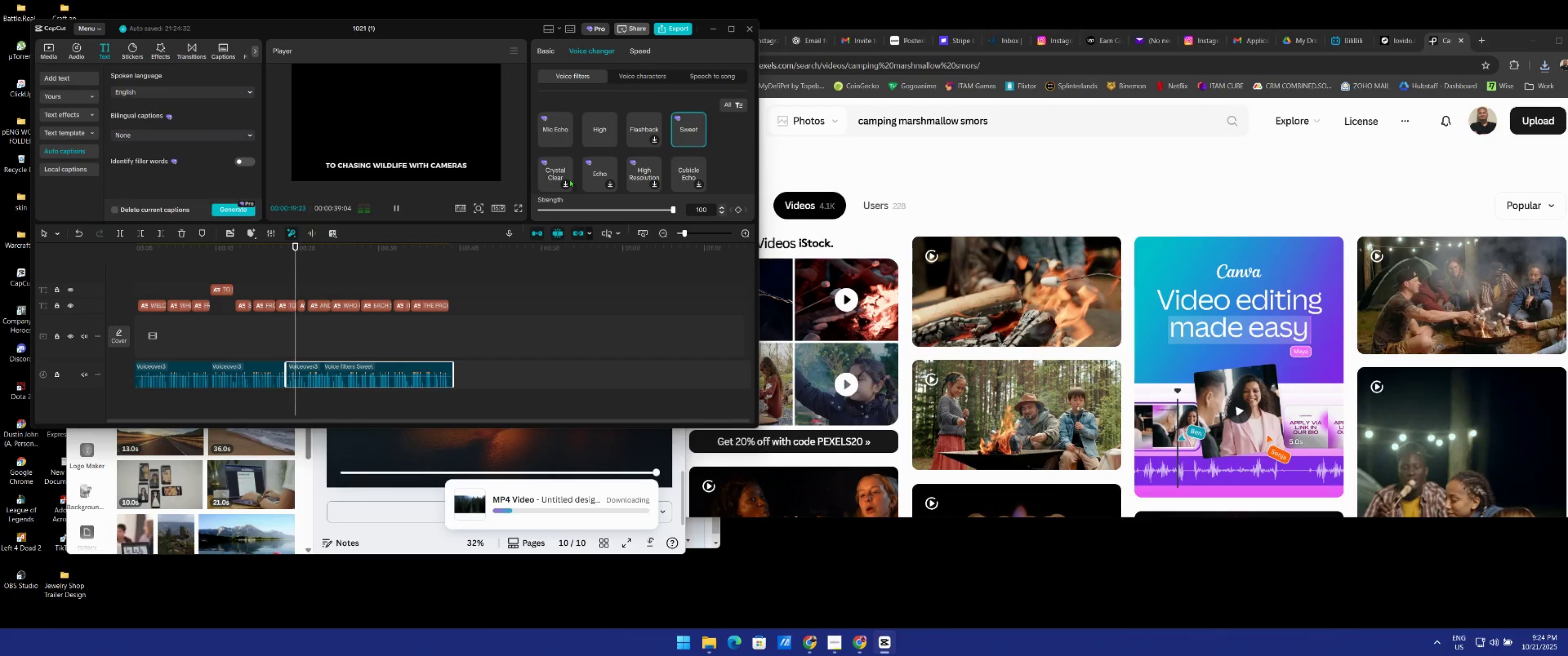 
left_click([559, 170])
 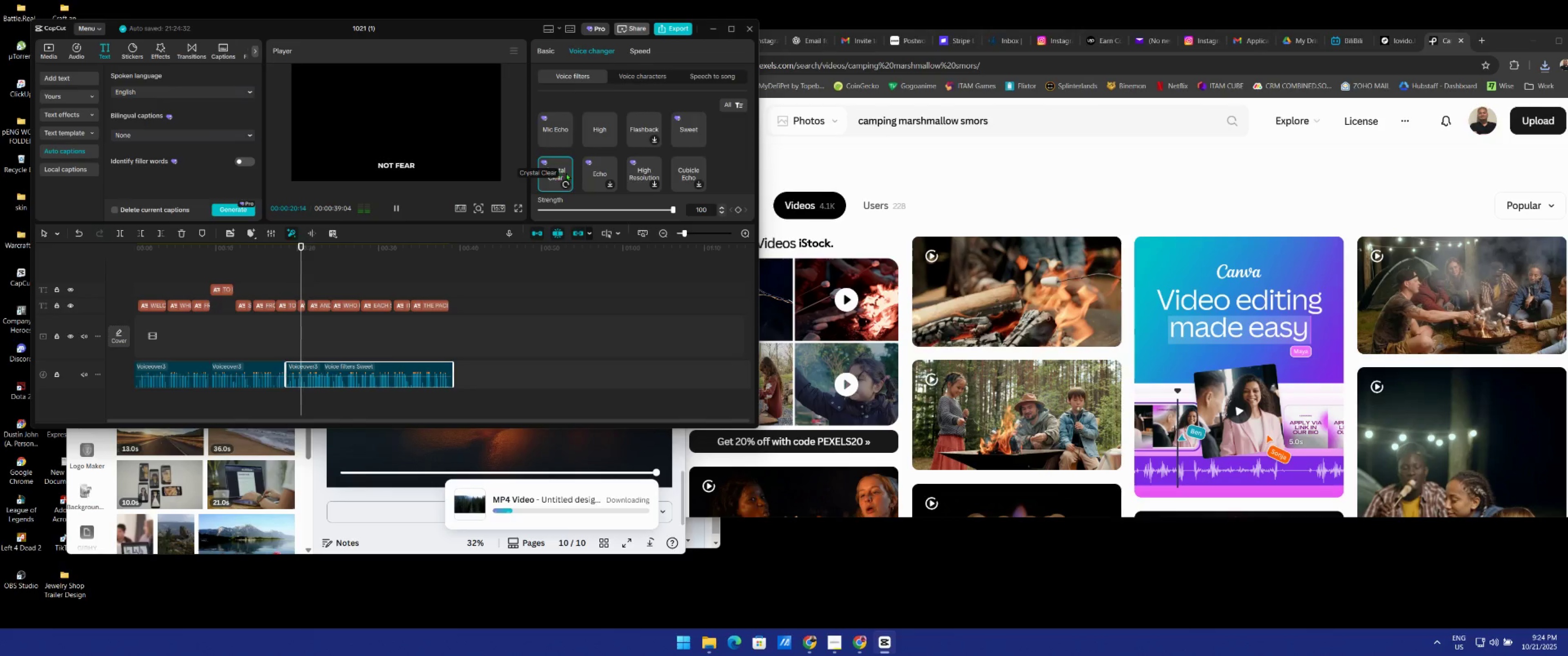 
mouse_move([598, 190])
 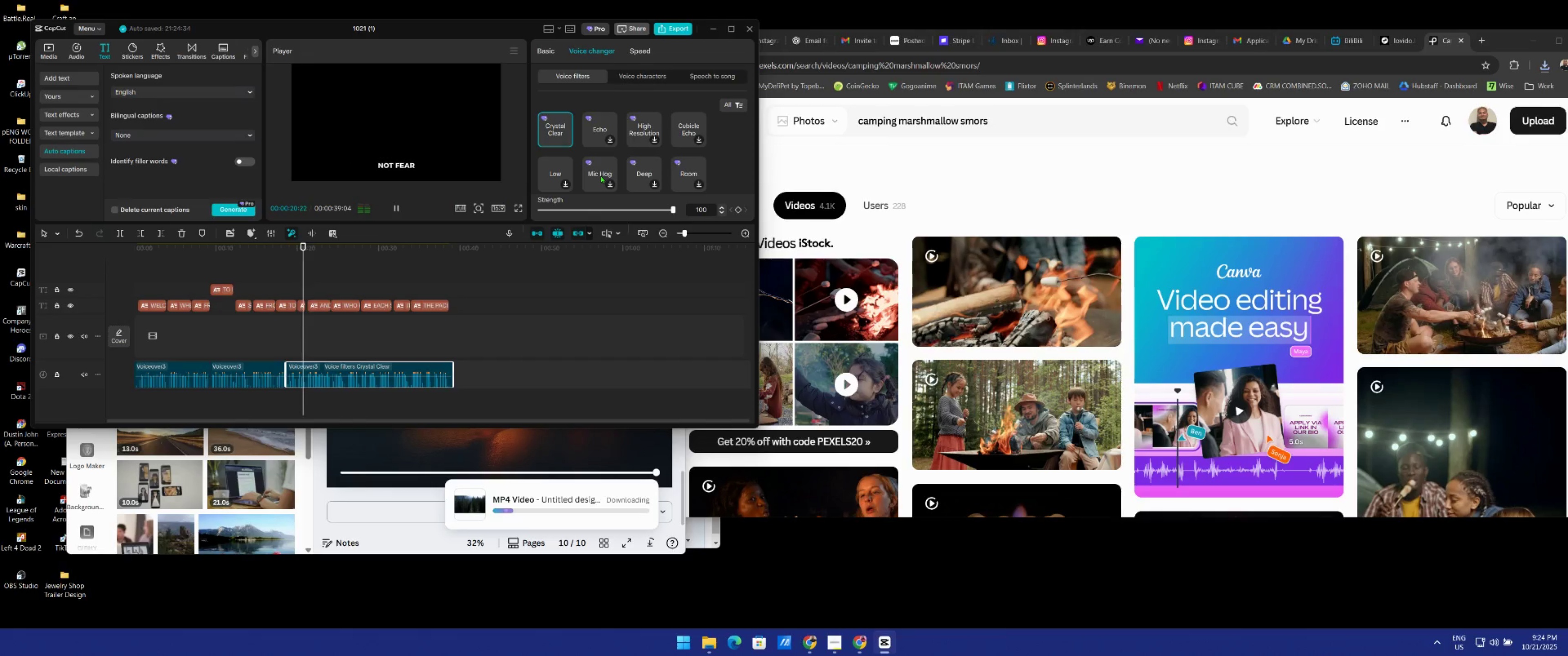 
left_click([601, 175])
 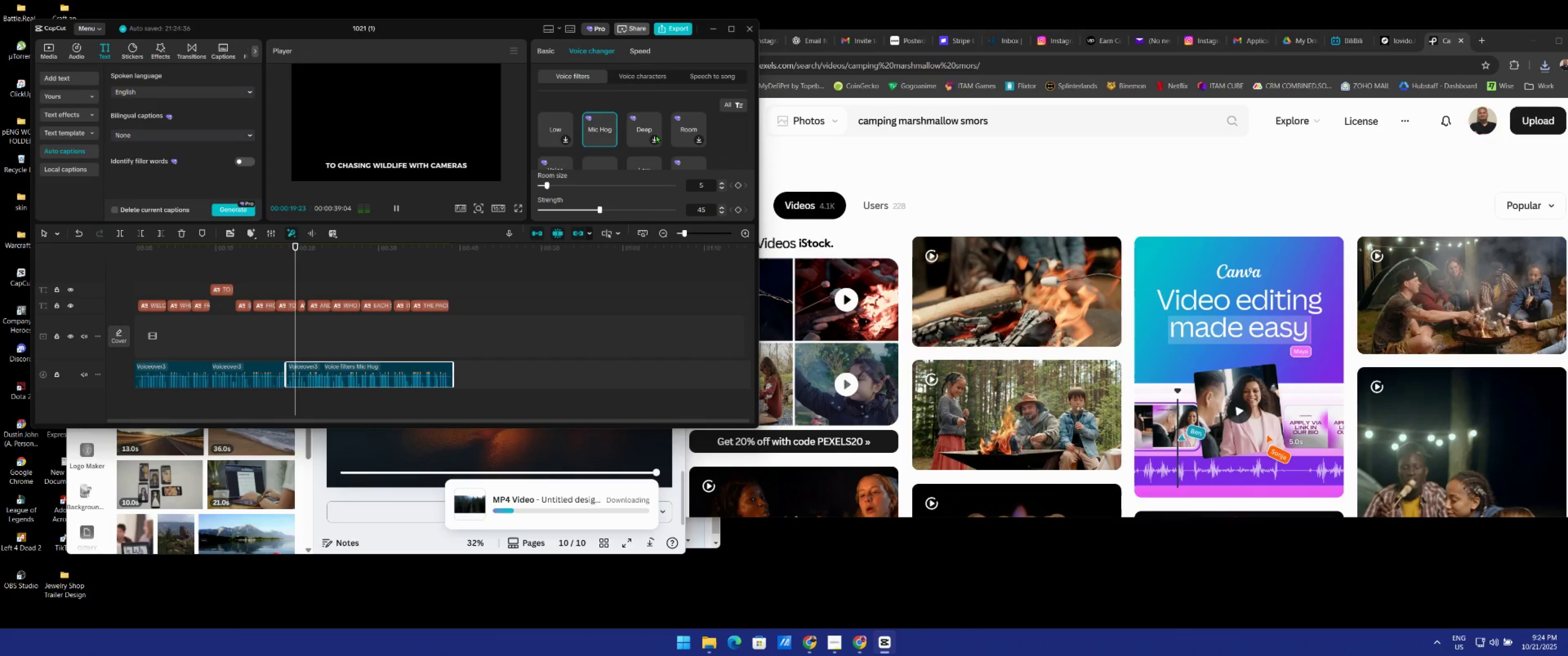 
left_click([645, 129])
 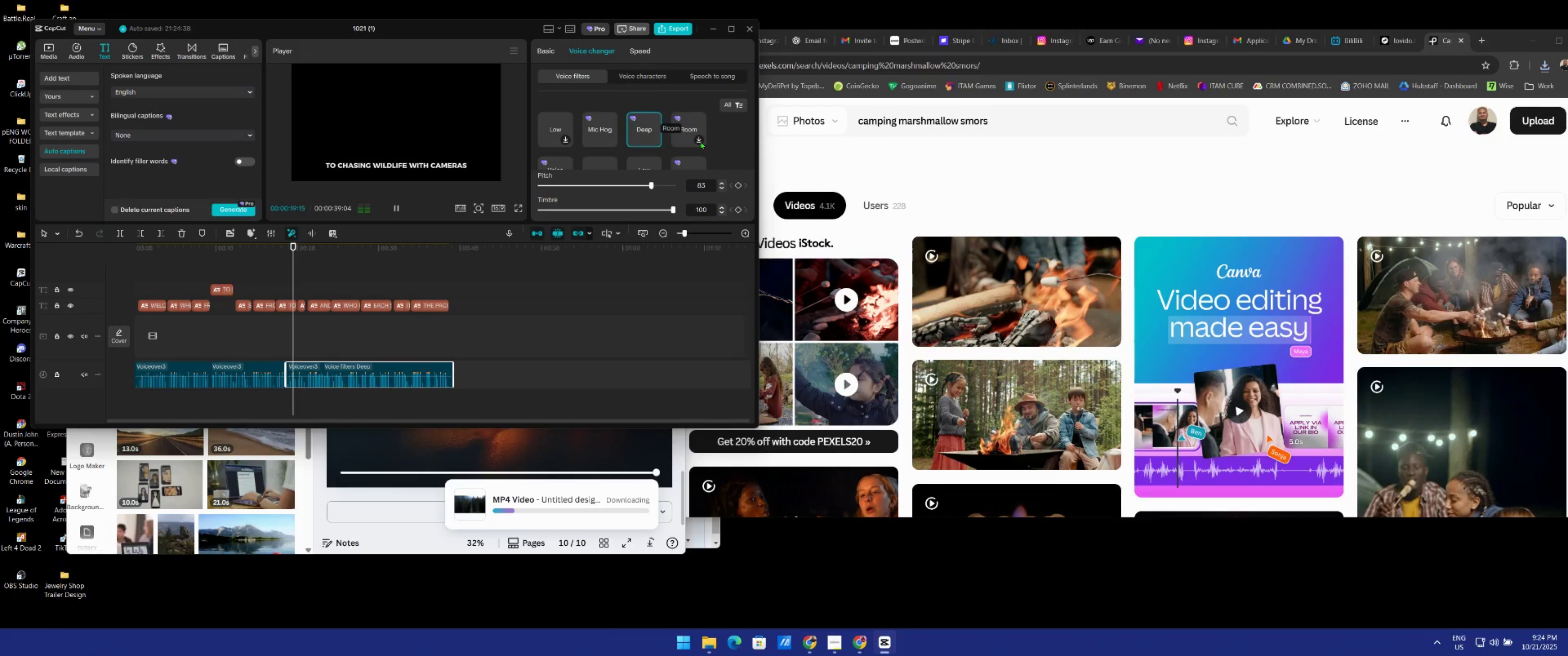 
left_click([686, 126])
 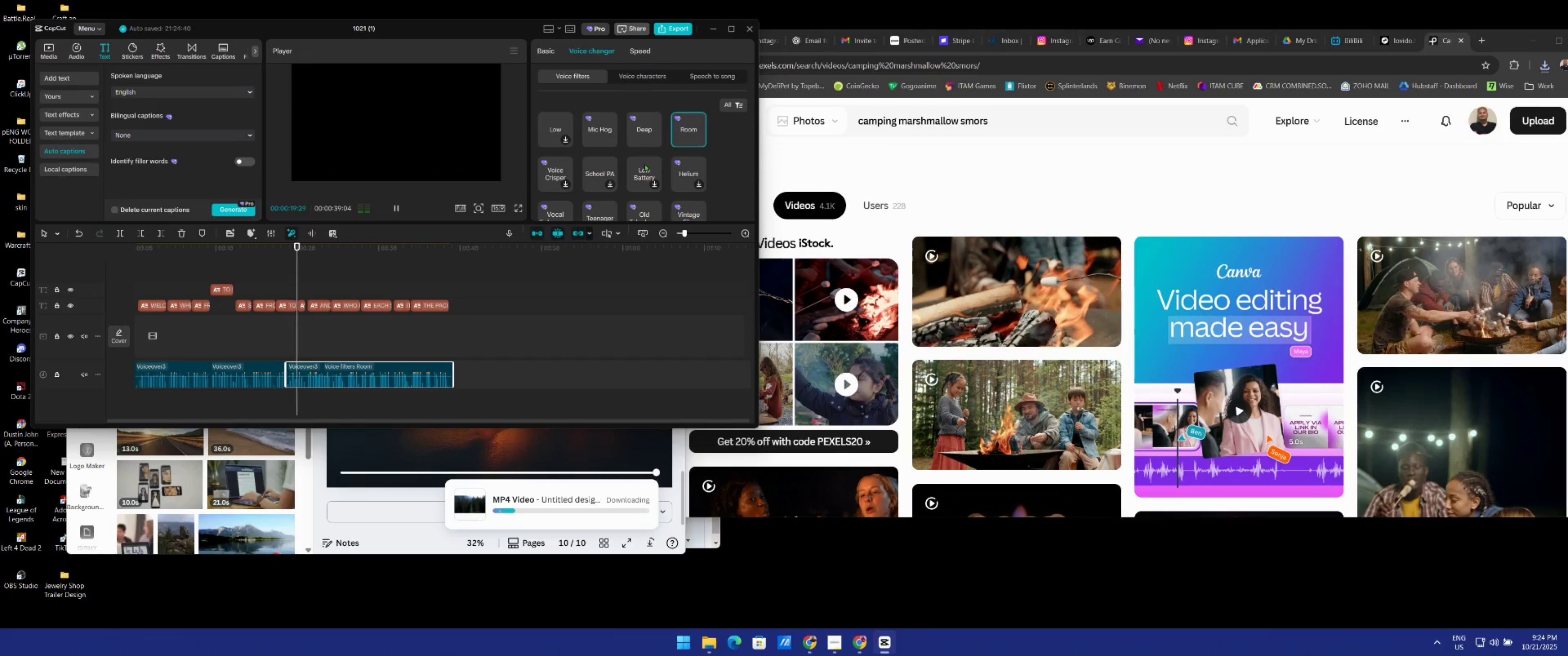 
left_click([551, 176])
 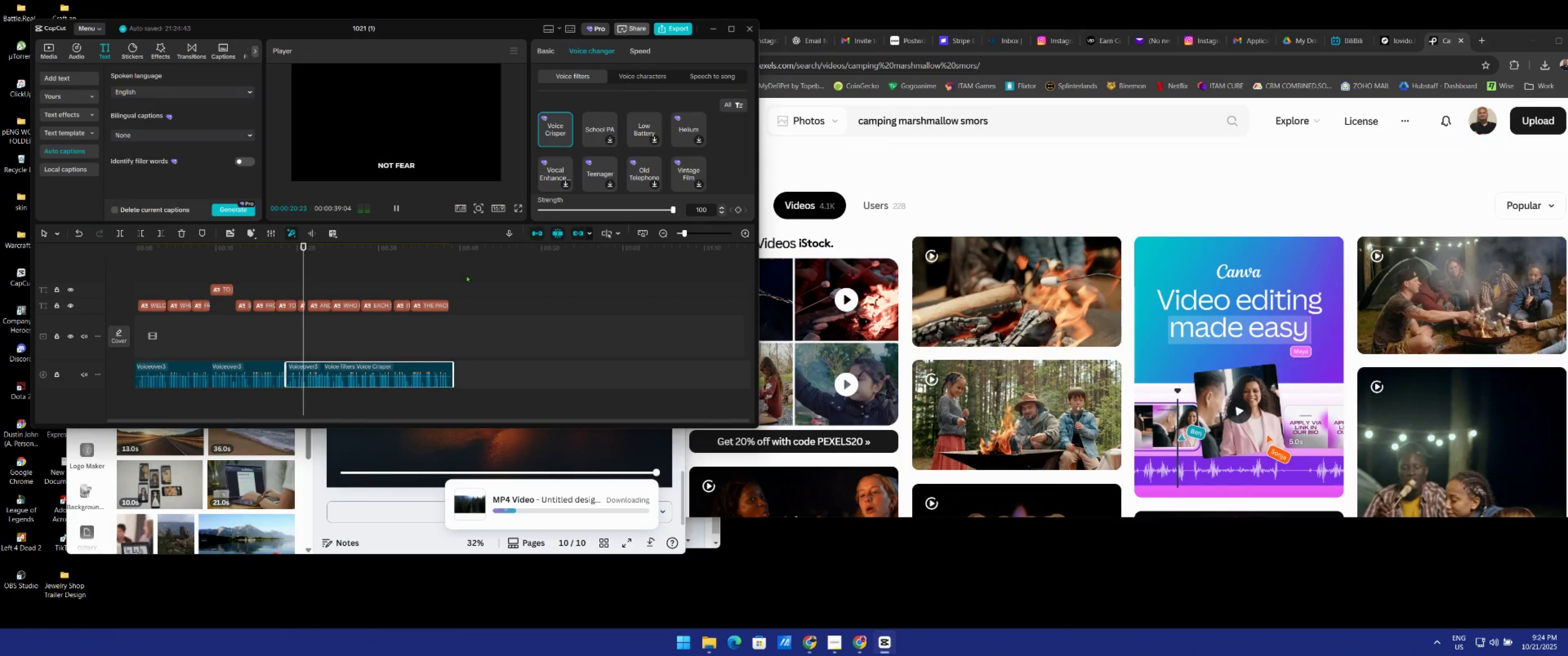 
left_click_drag(start_coordinate=[312, 335], to_coordinate=[232, 349])
 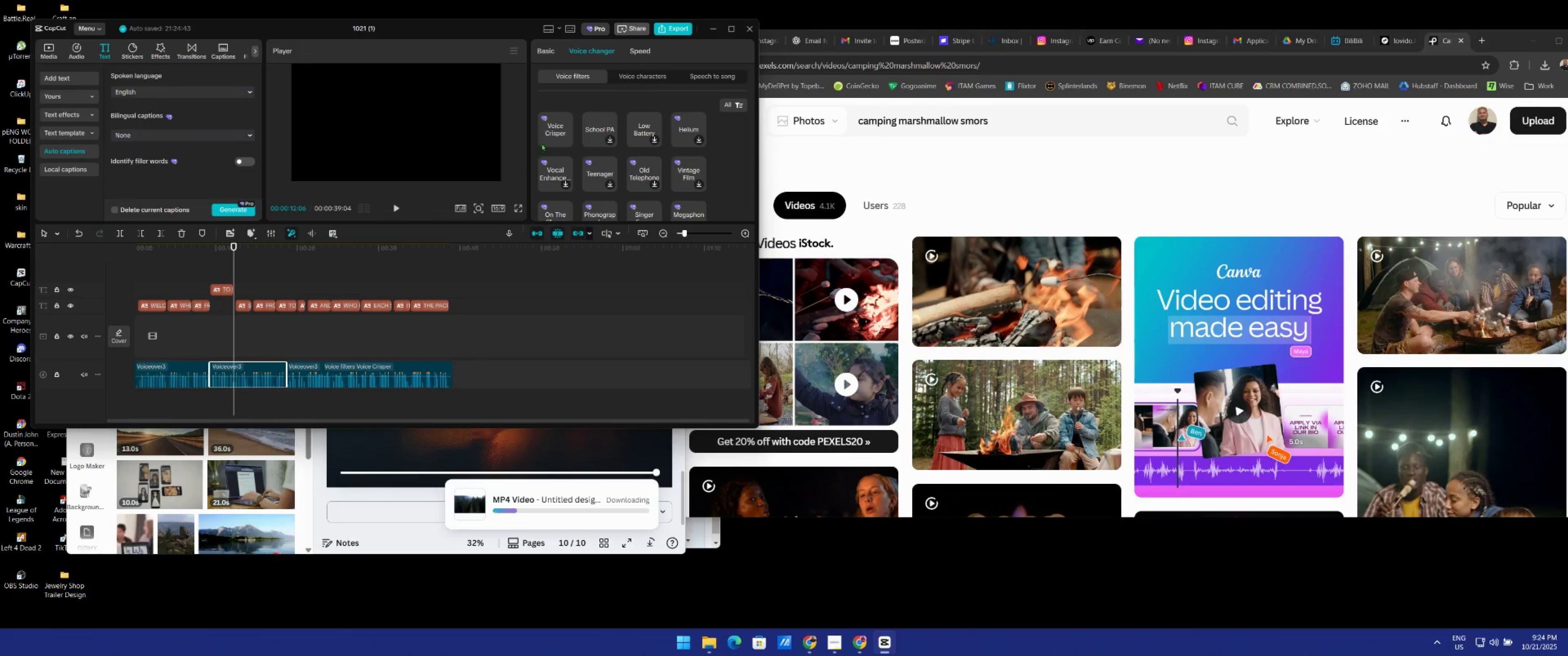 
left_click([556, 130])
 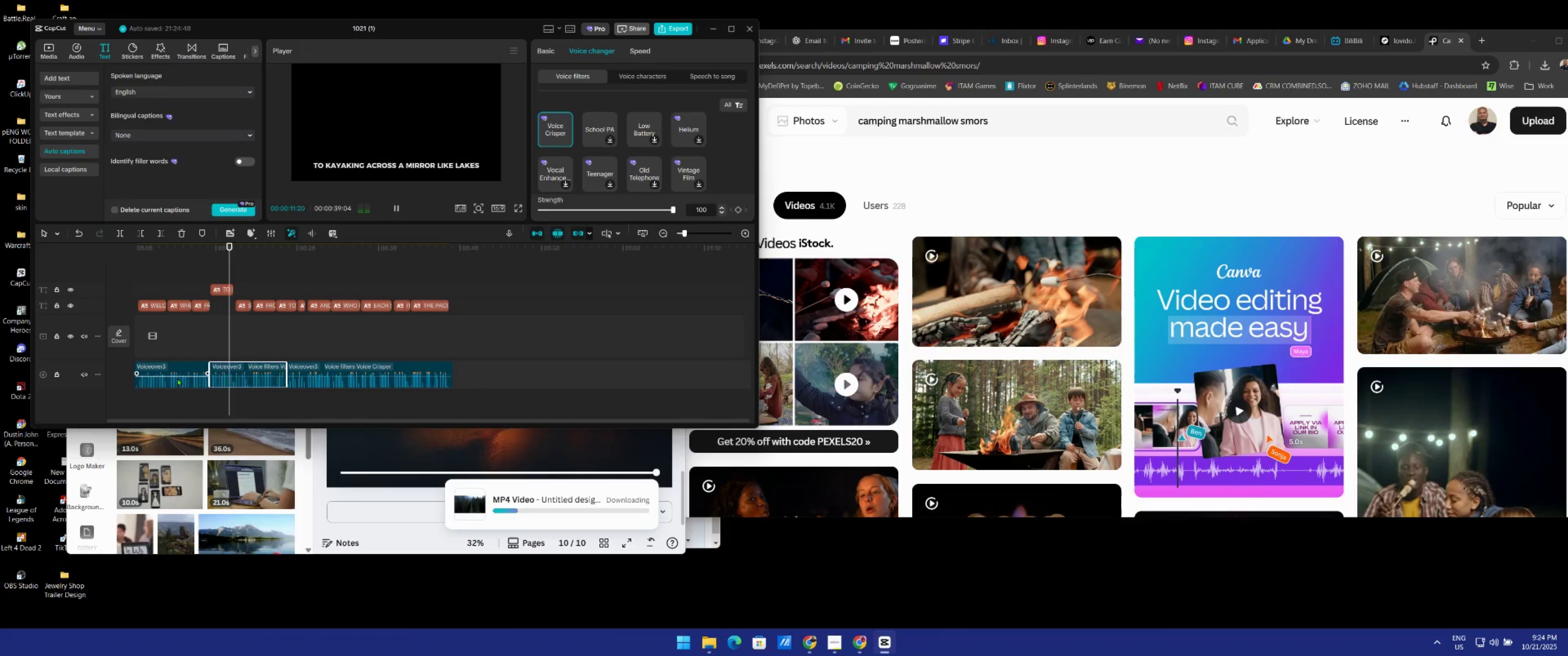 
left_click([549, 133])
 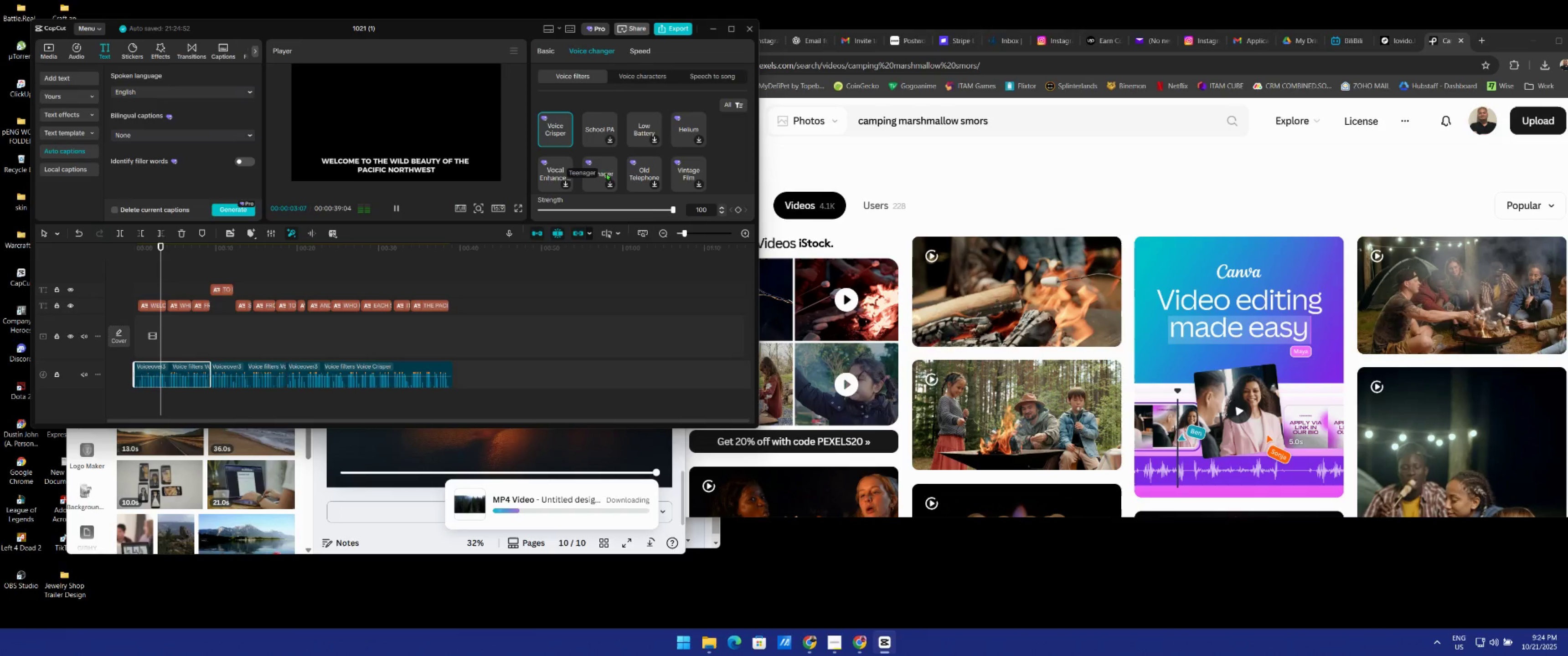 
scroll: coordinate [695, 174], scroll_direction: down, amount: 1.0
 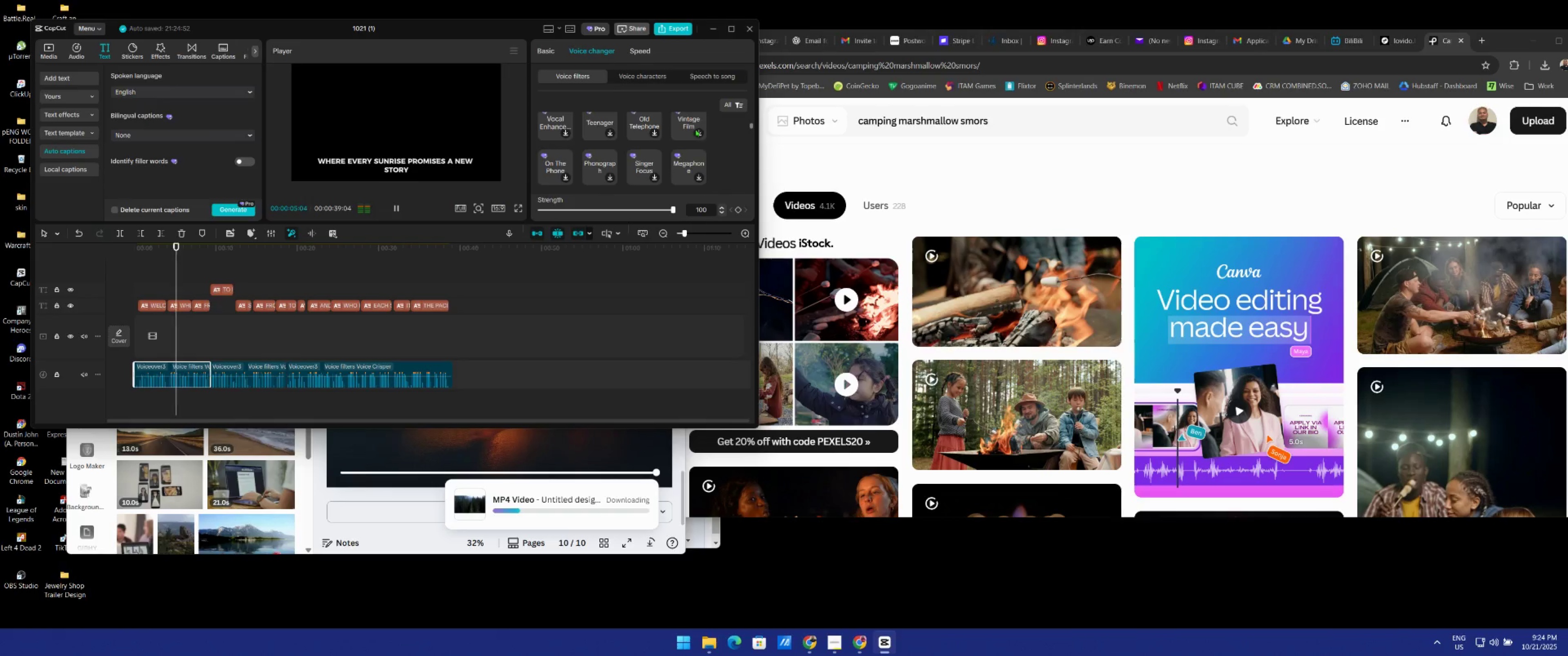 
left_click([696, 122])
 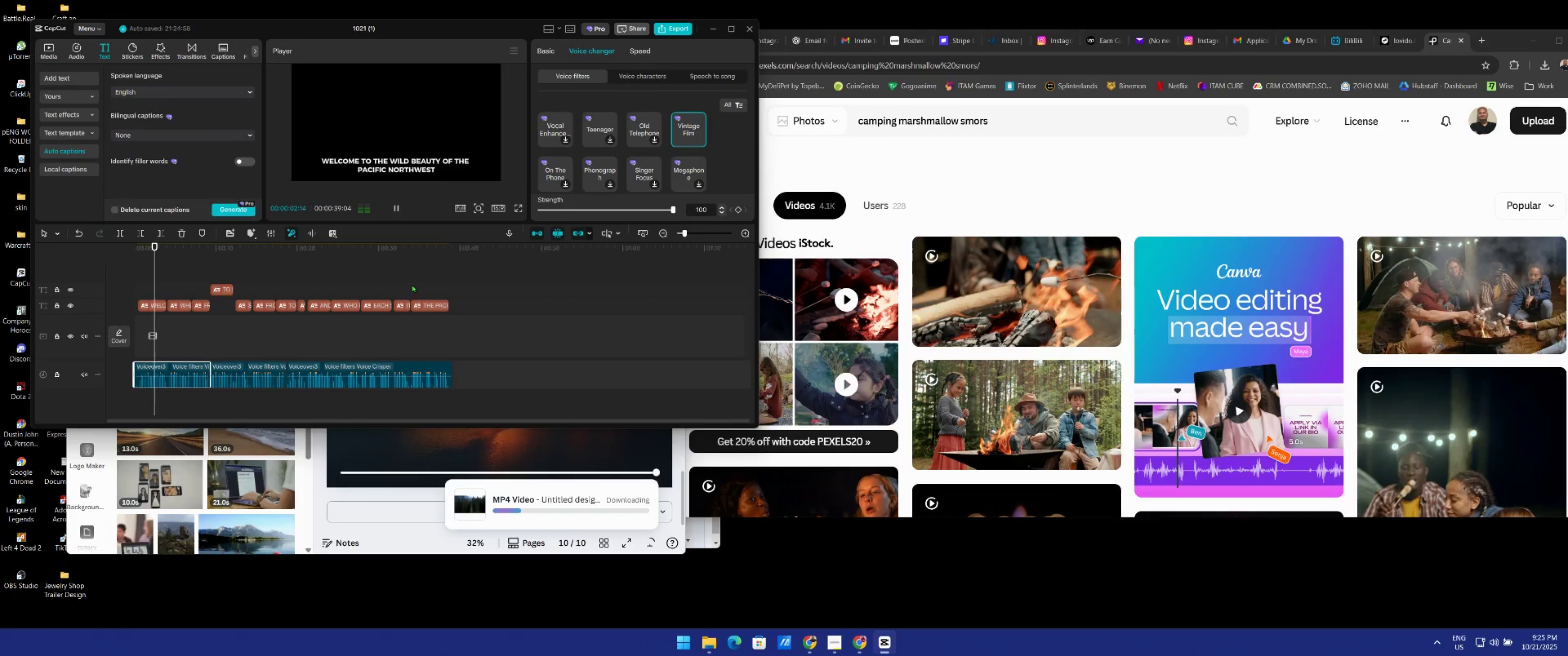 
left_click_drag(start_coordinate=[165, 322], to_coordinate=[237, 333])
 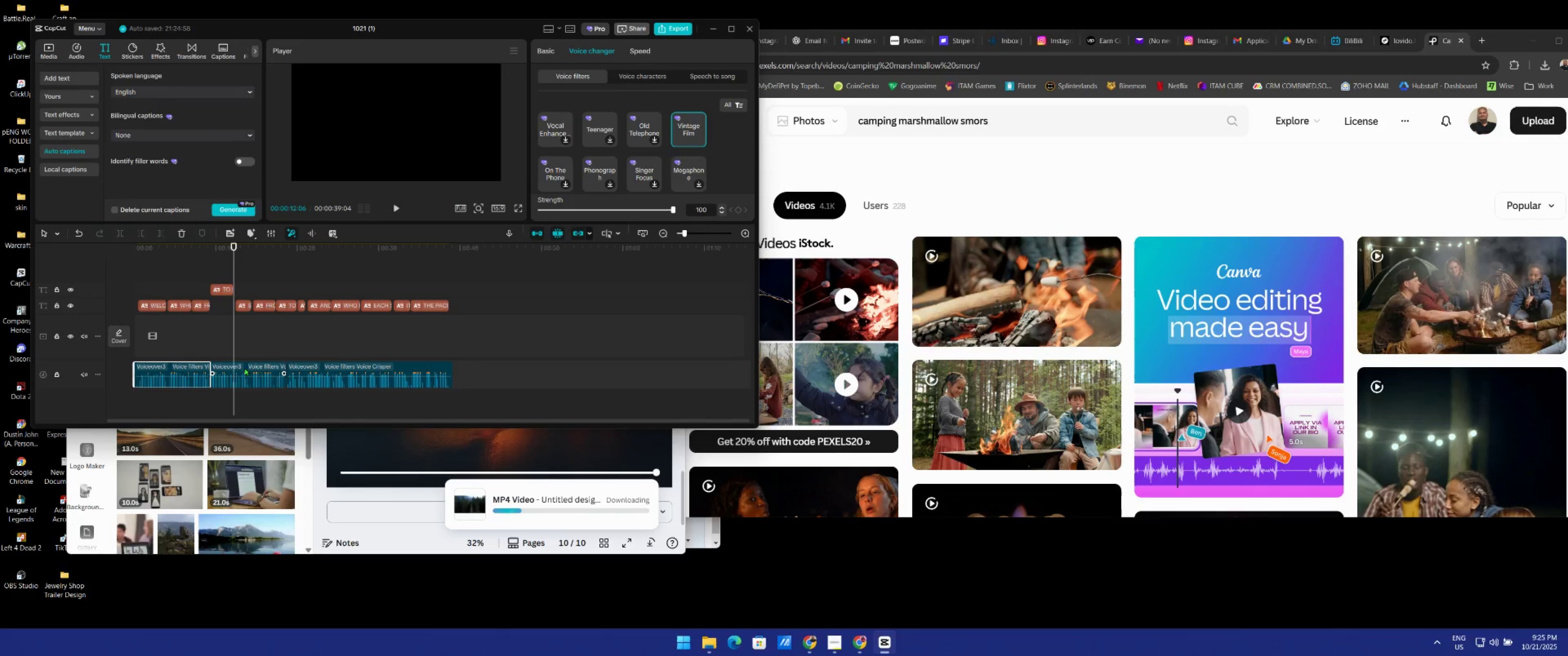 
left_click([248, 370])
 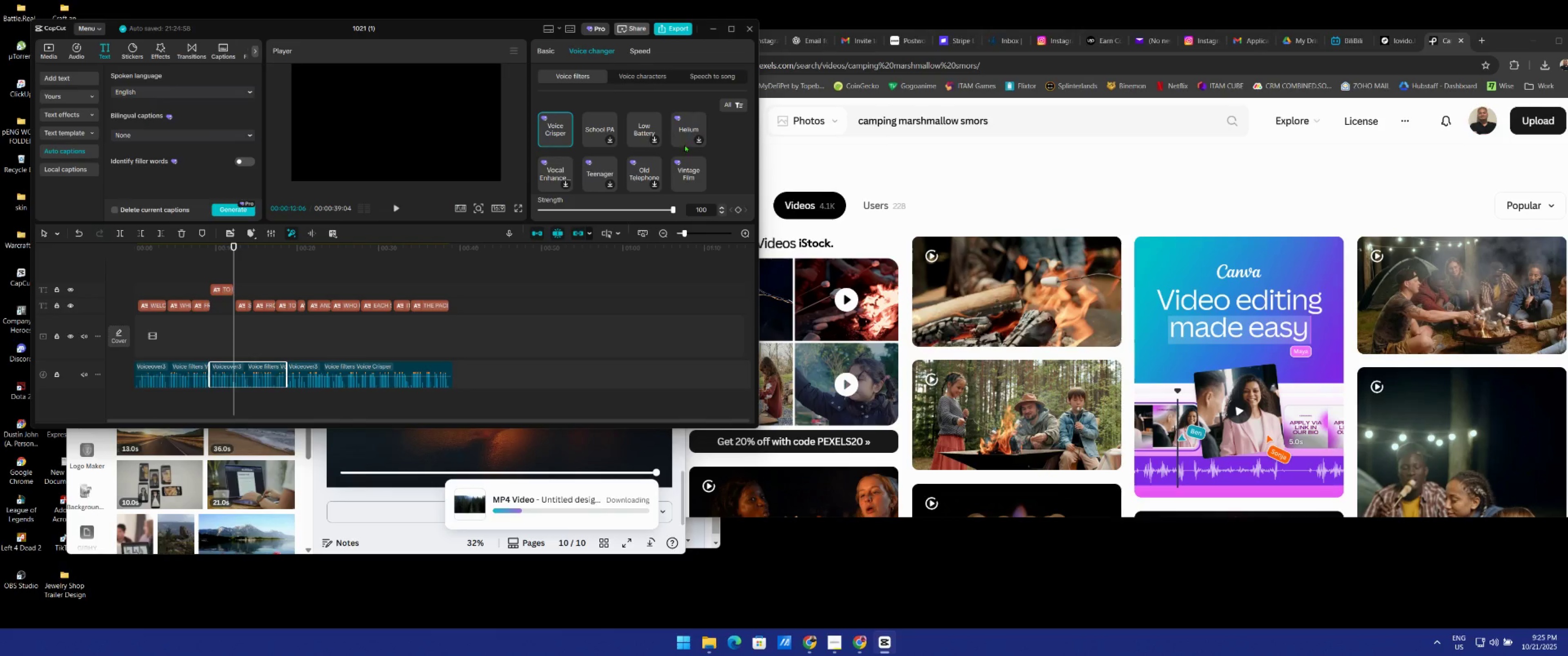 
left_click([684, 174])
 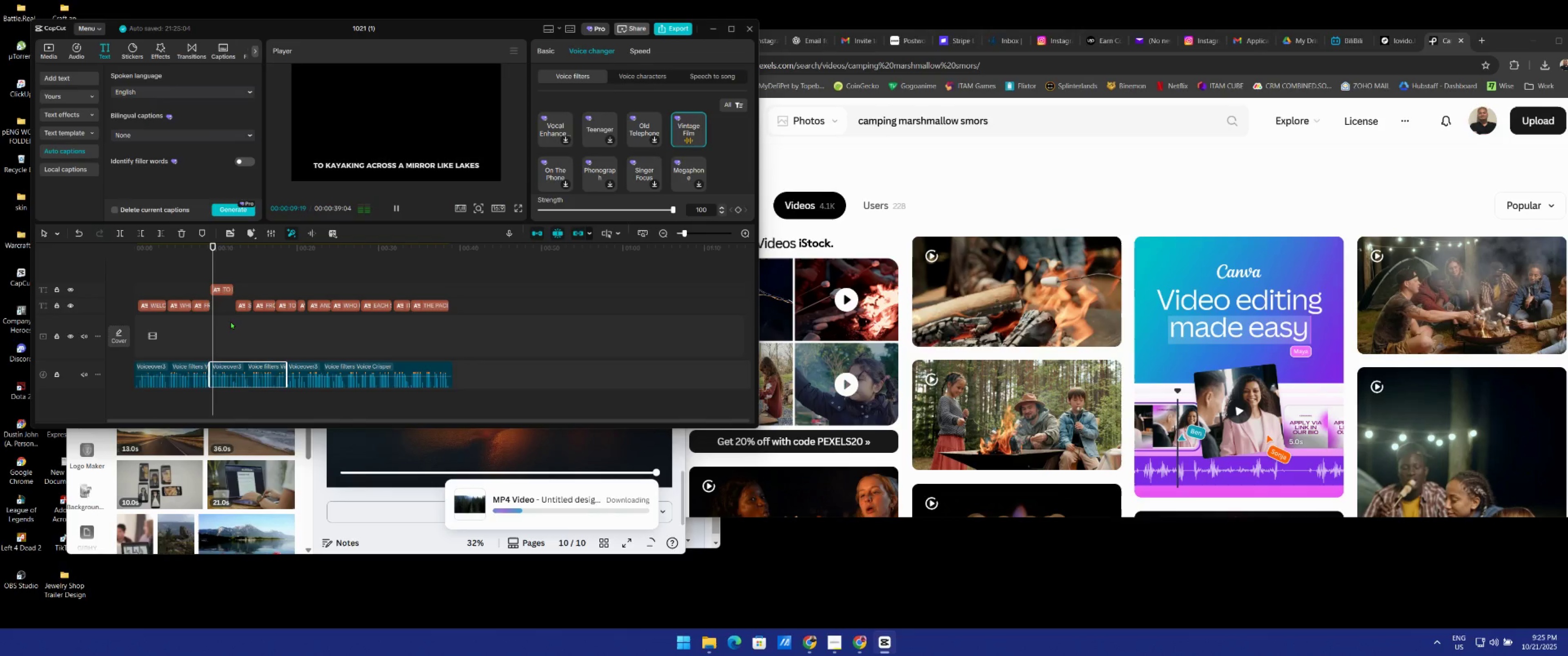 
left_click_drag(start_coordinate=[216, 321], to_coordinate=[338, 333])
 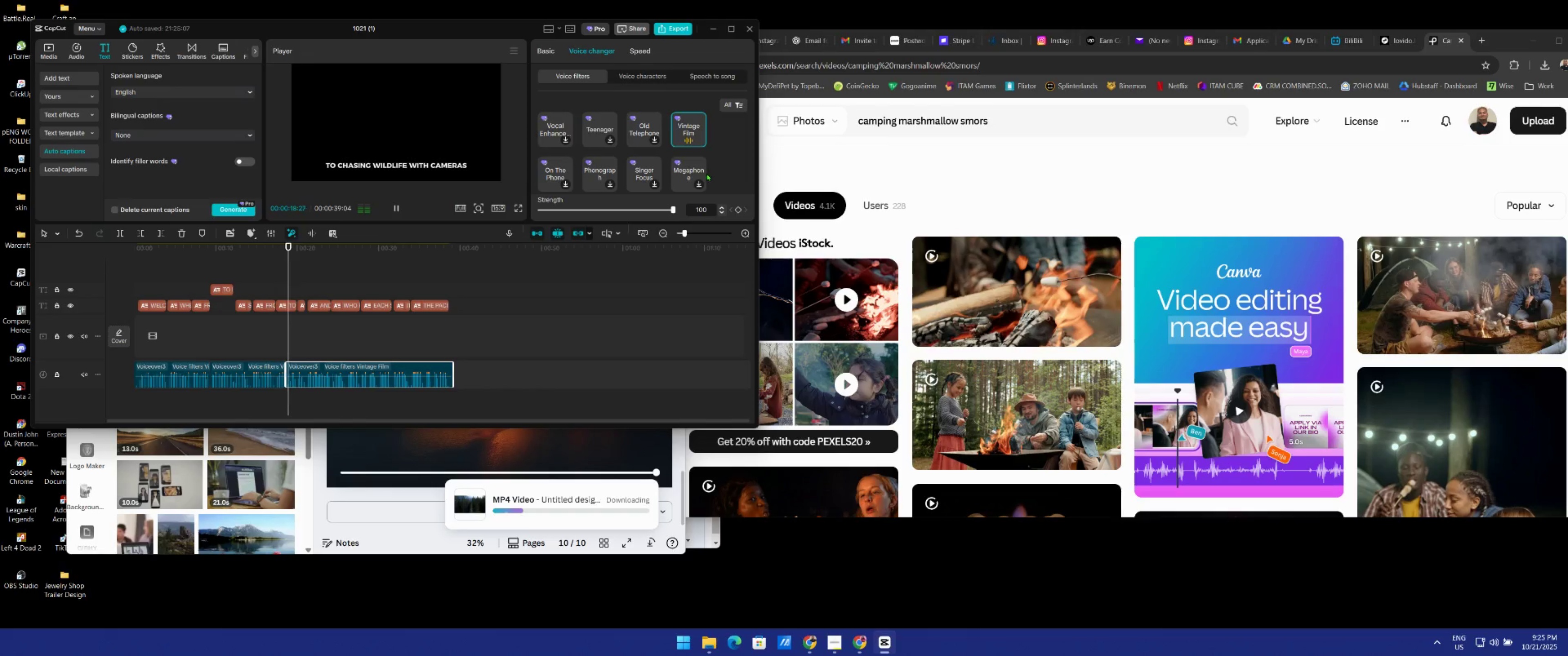 
scroll: coordinate [721, 169], scroll_direction: down, amount: 6.0
 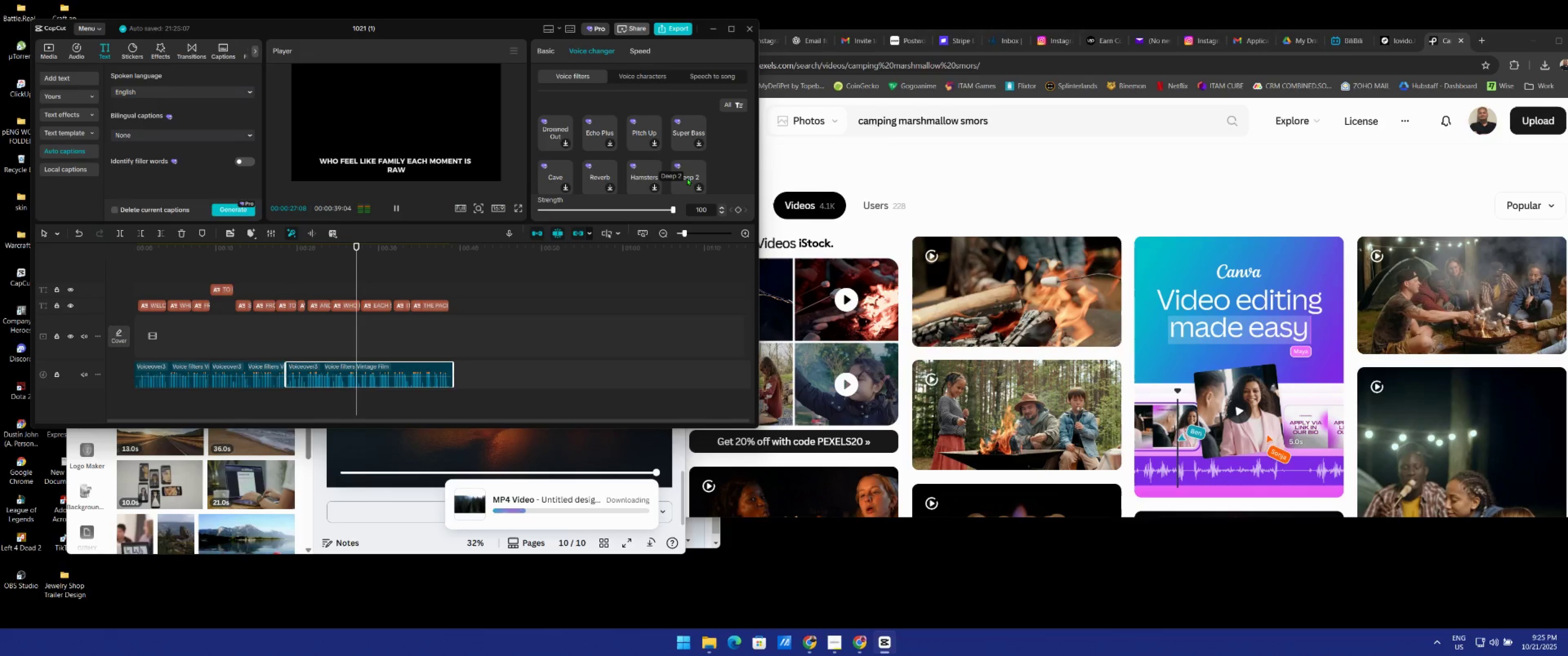 
left_click([686, 178])
 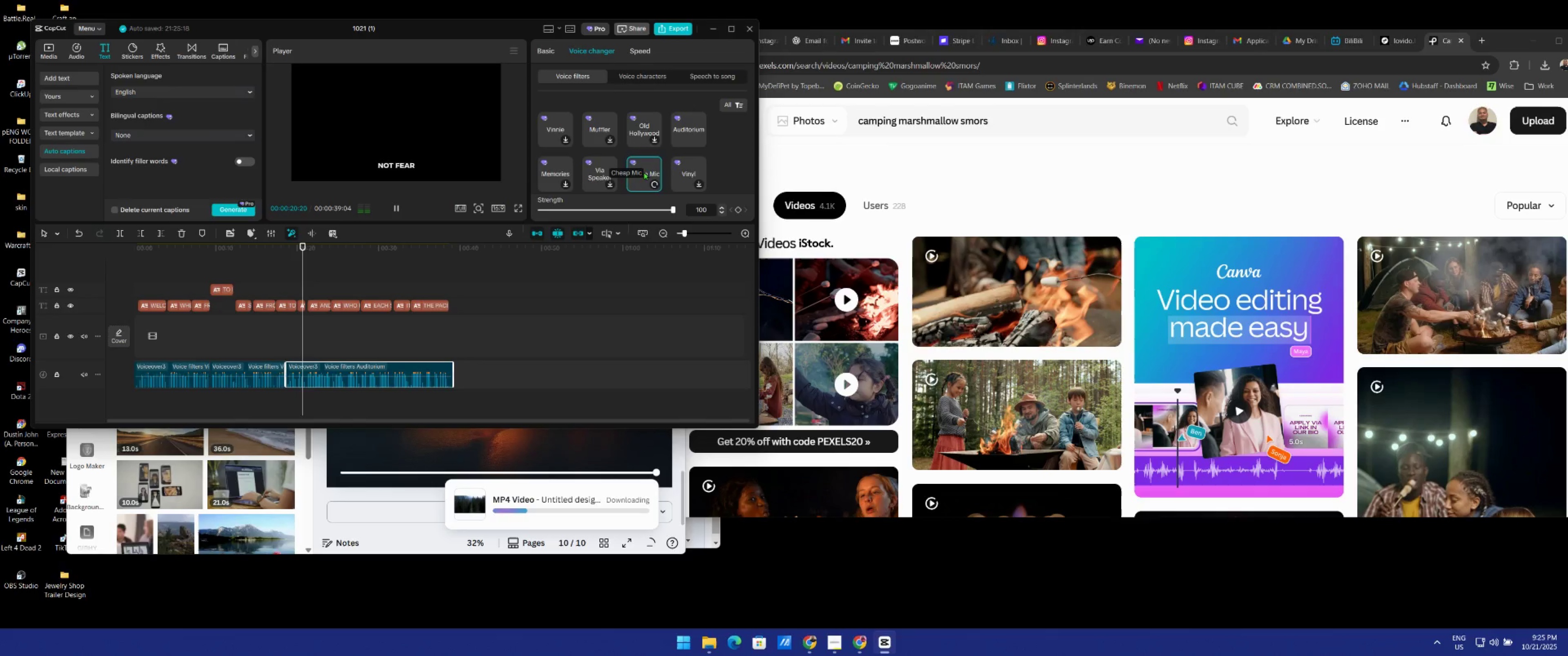 
wait(5.66)
 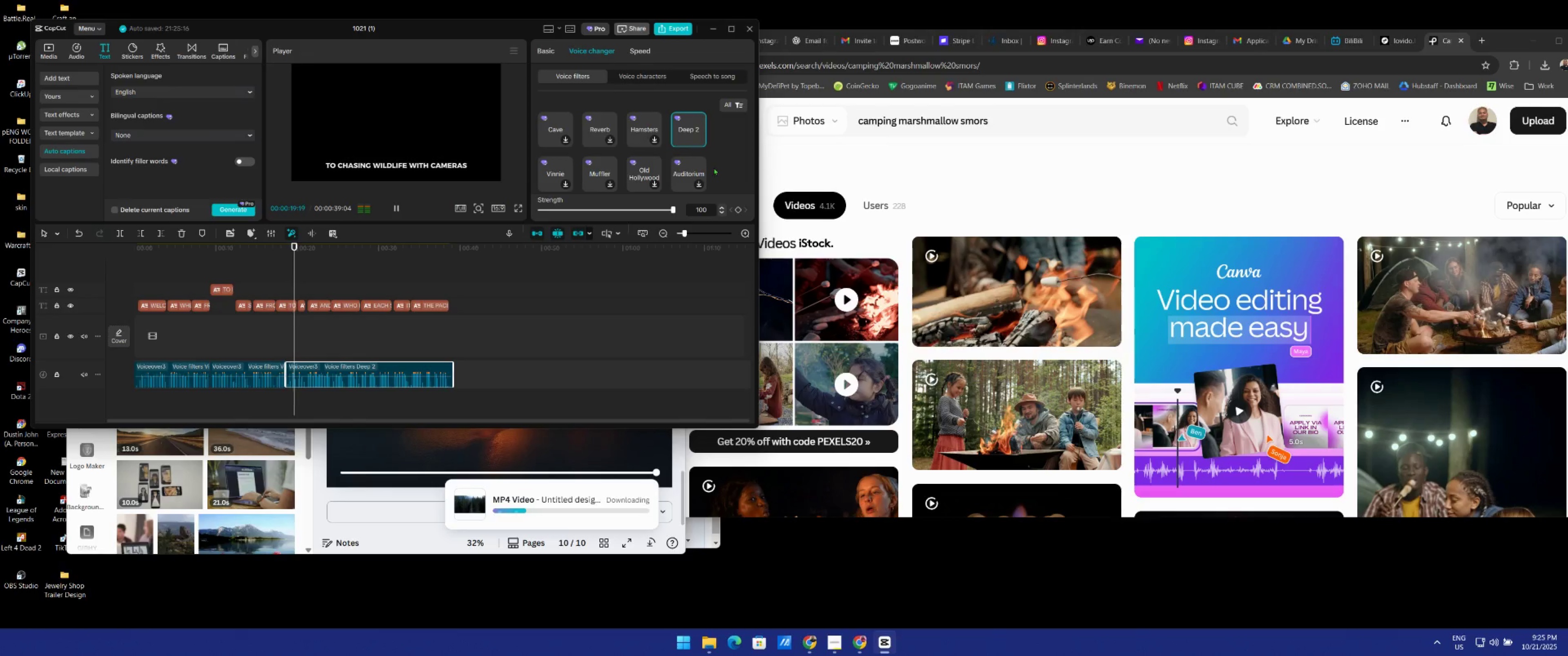 
left_click([599, 133])
 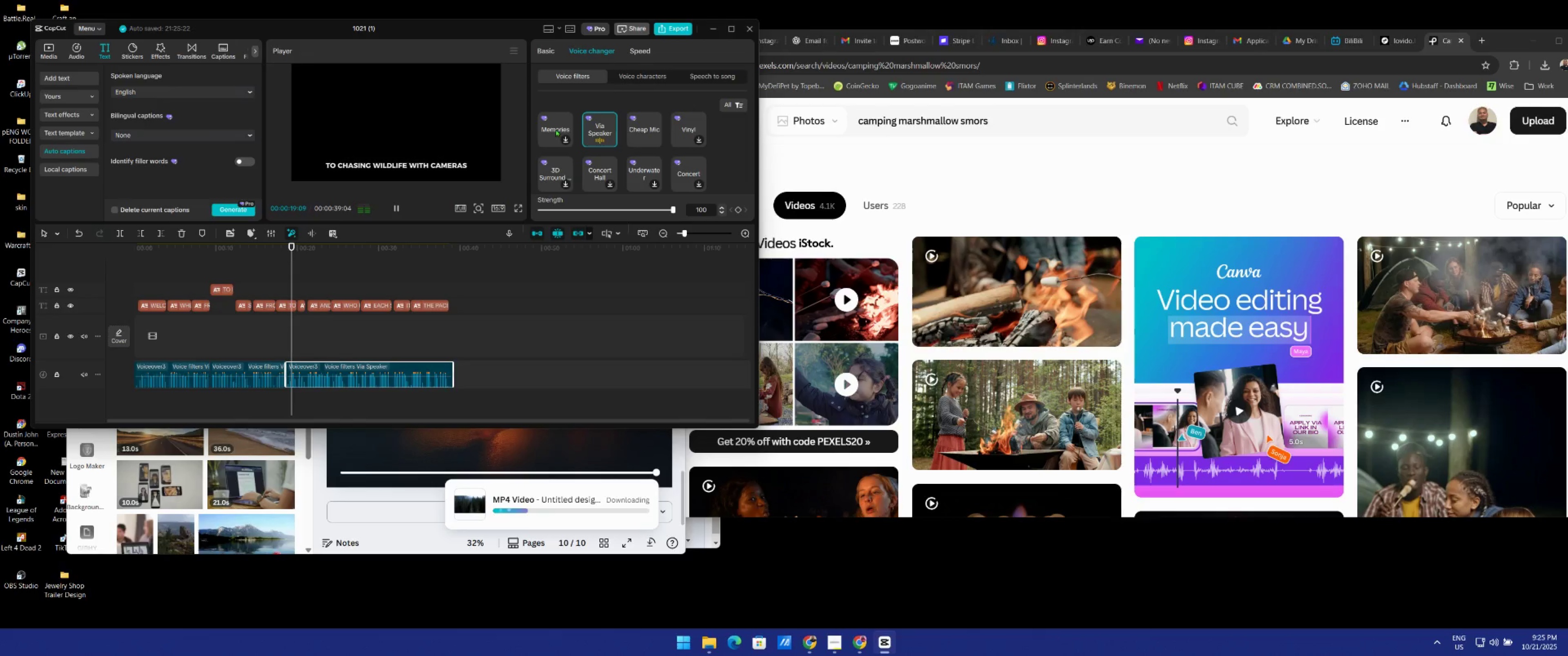 
left_click([556, 128])
 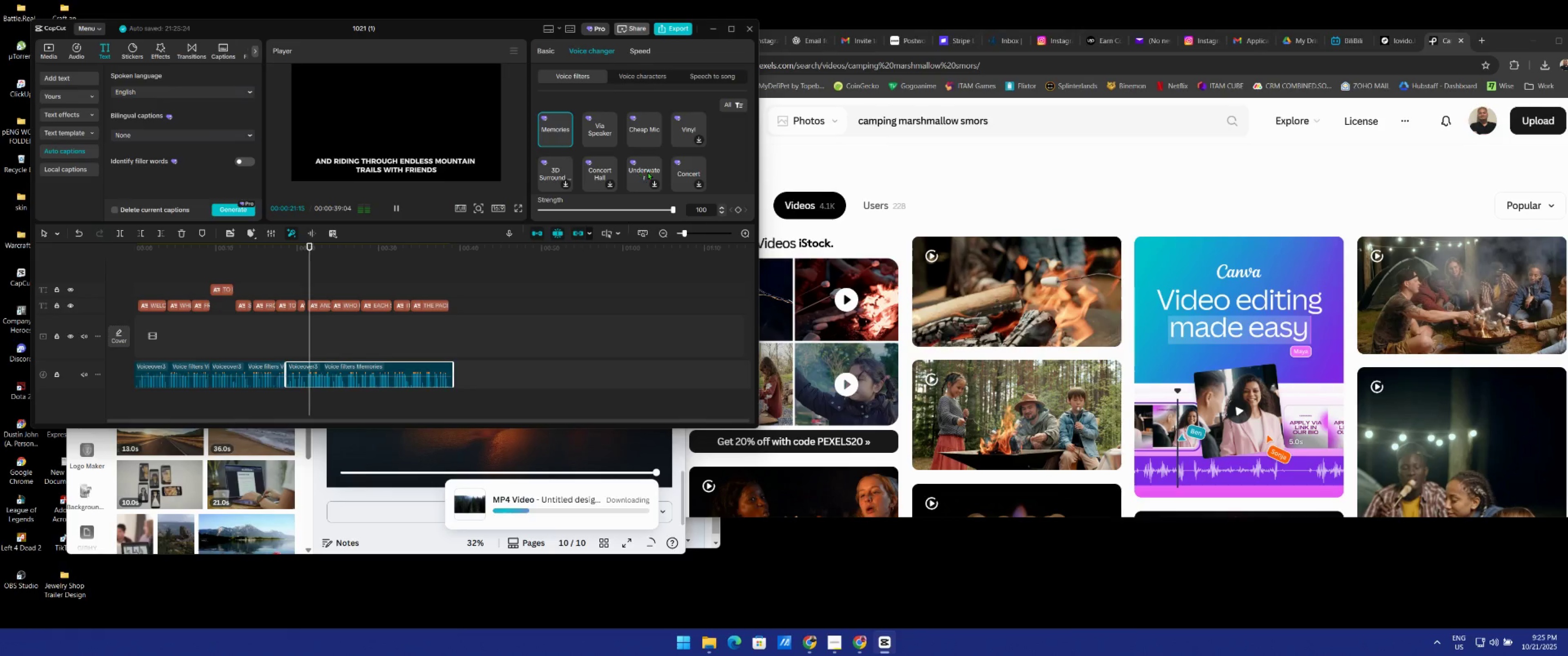 
scroll: coordinate [717, 166], scroll_direction: down, amount: 1.0
 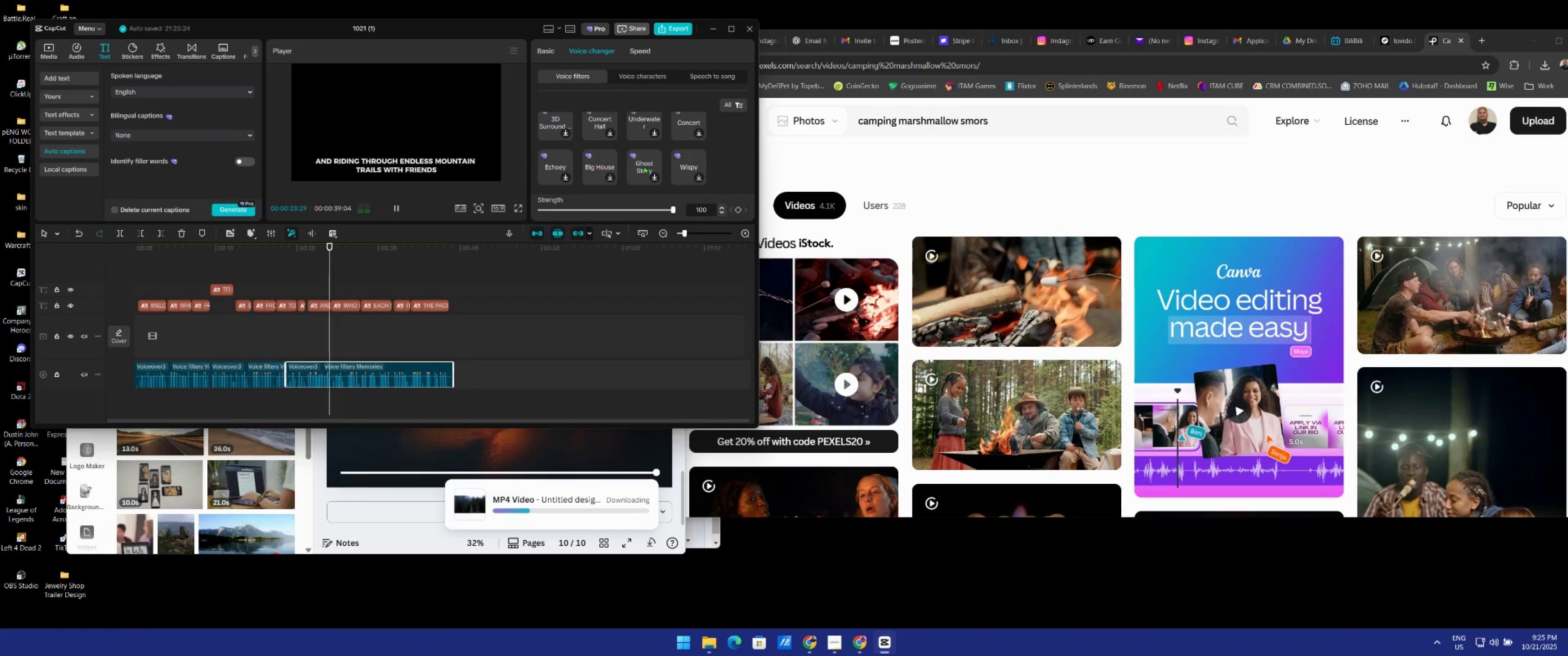 
left_click([644, 166])
 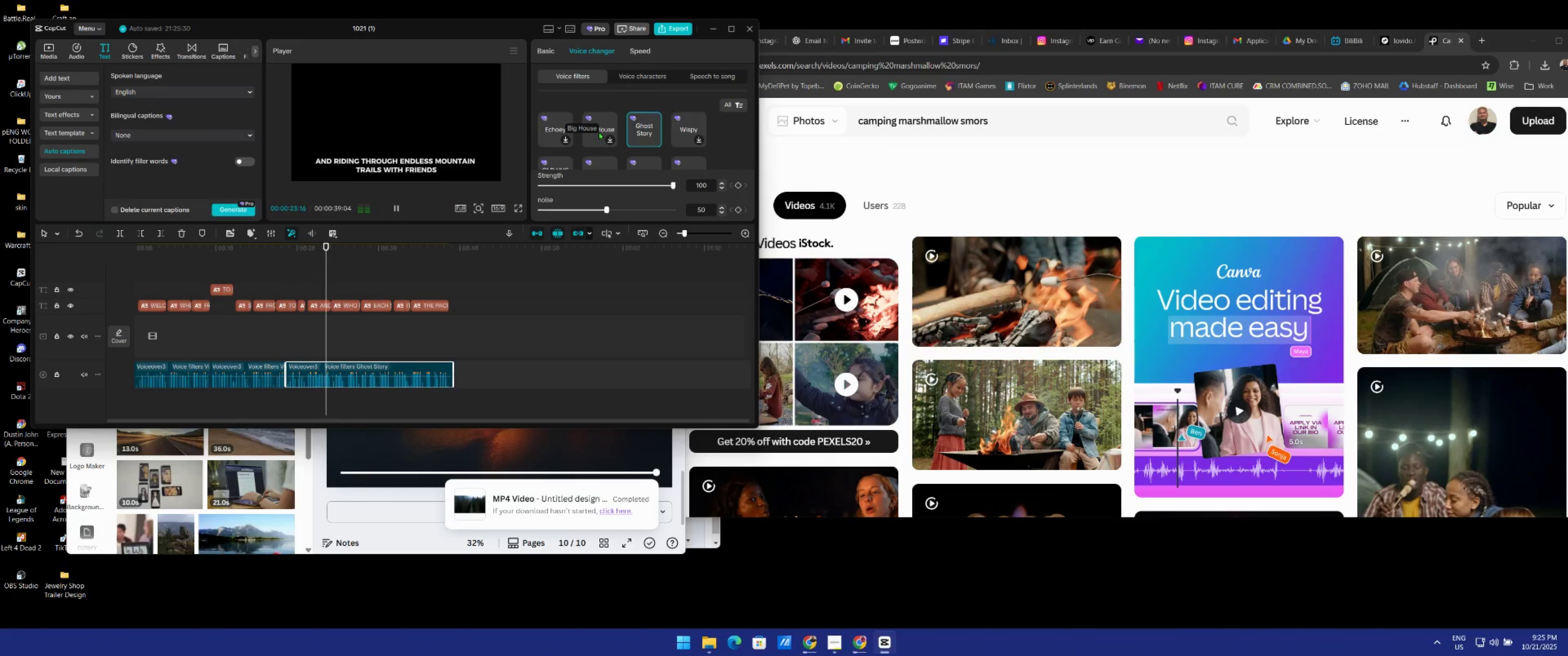 
wait(7.27)
 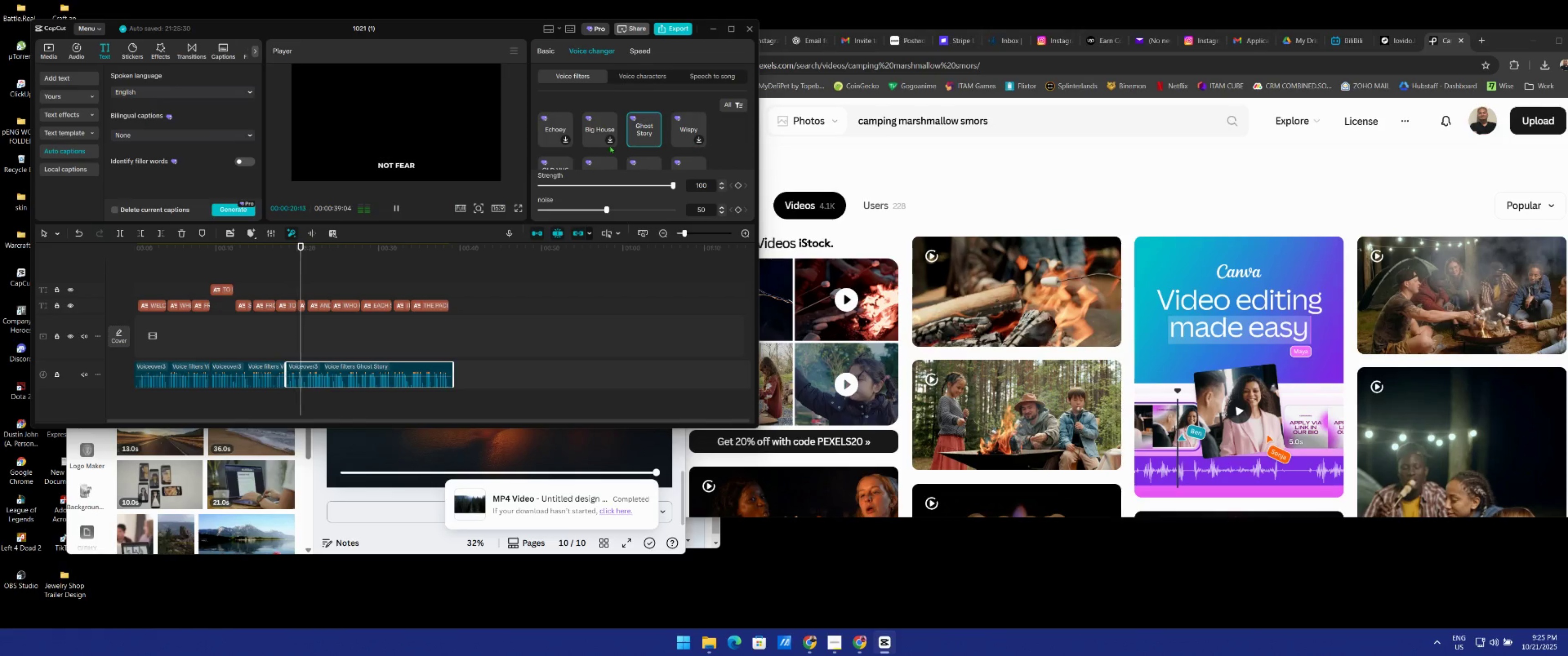 
scroll: coordinate [580, 150], scroll_direction: down, amount: 2.0
 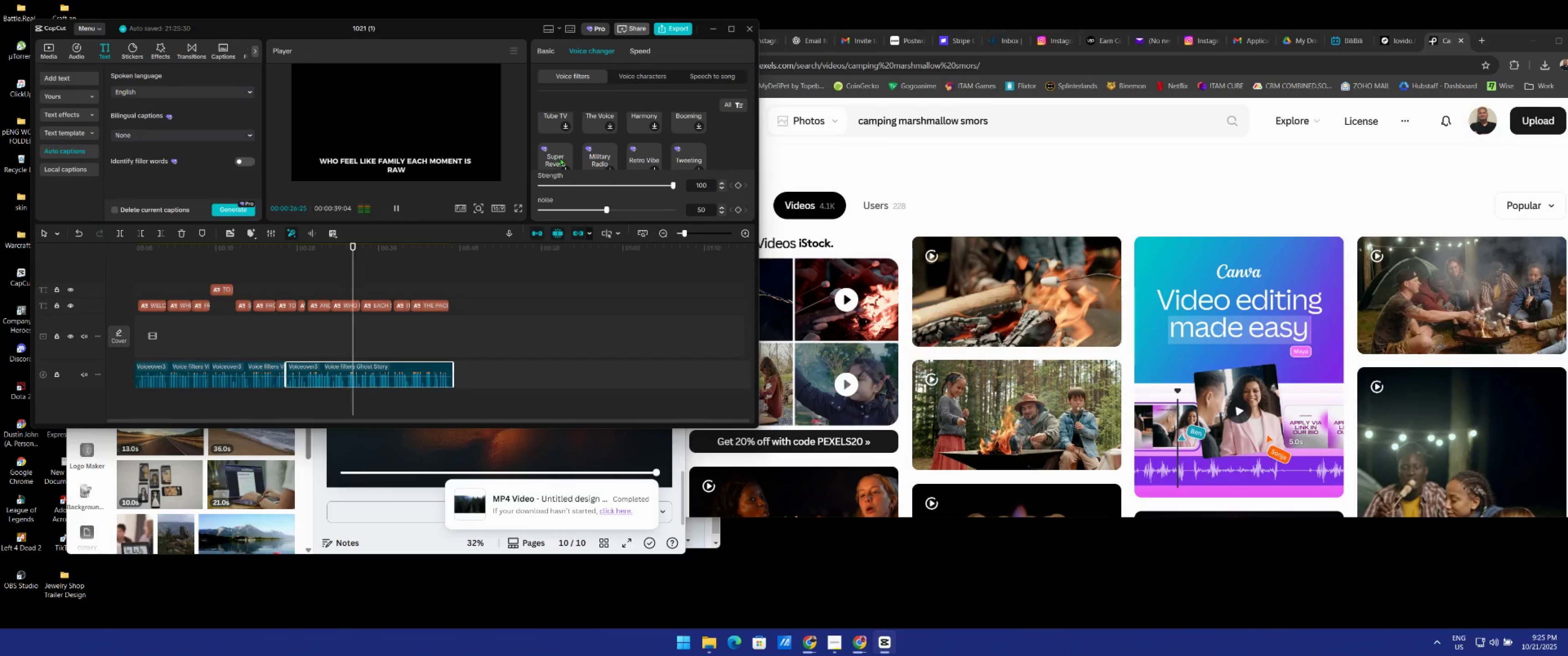 
left_click([560, 158])
 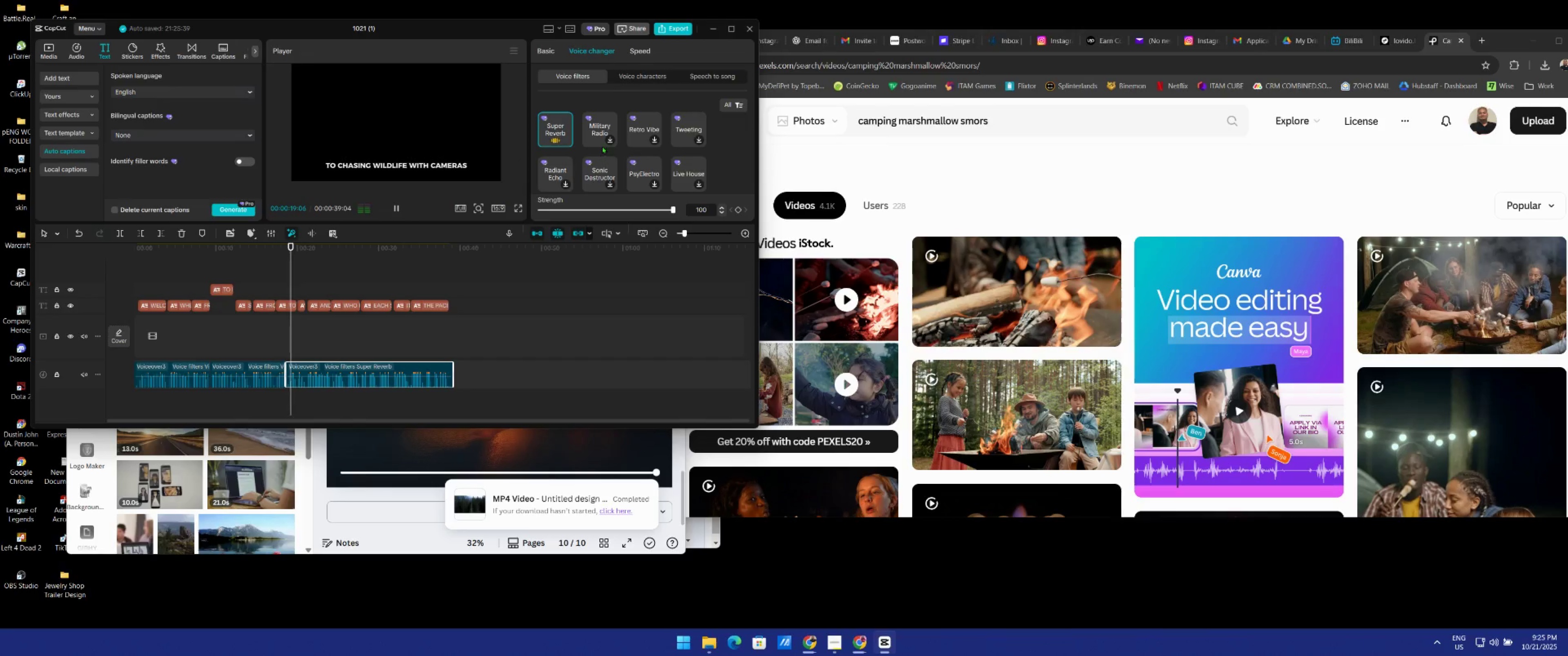 
left_click([598, 136])
 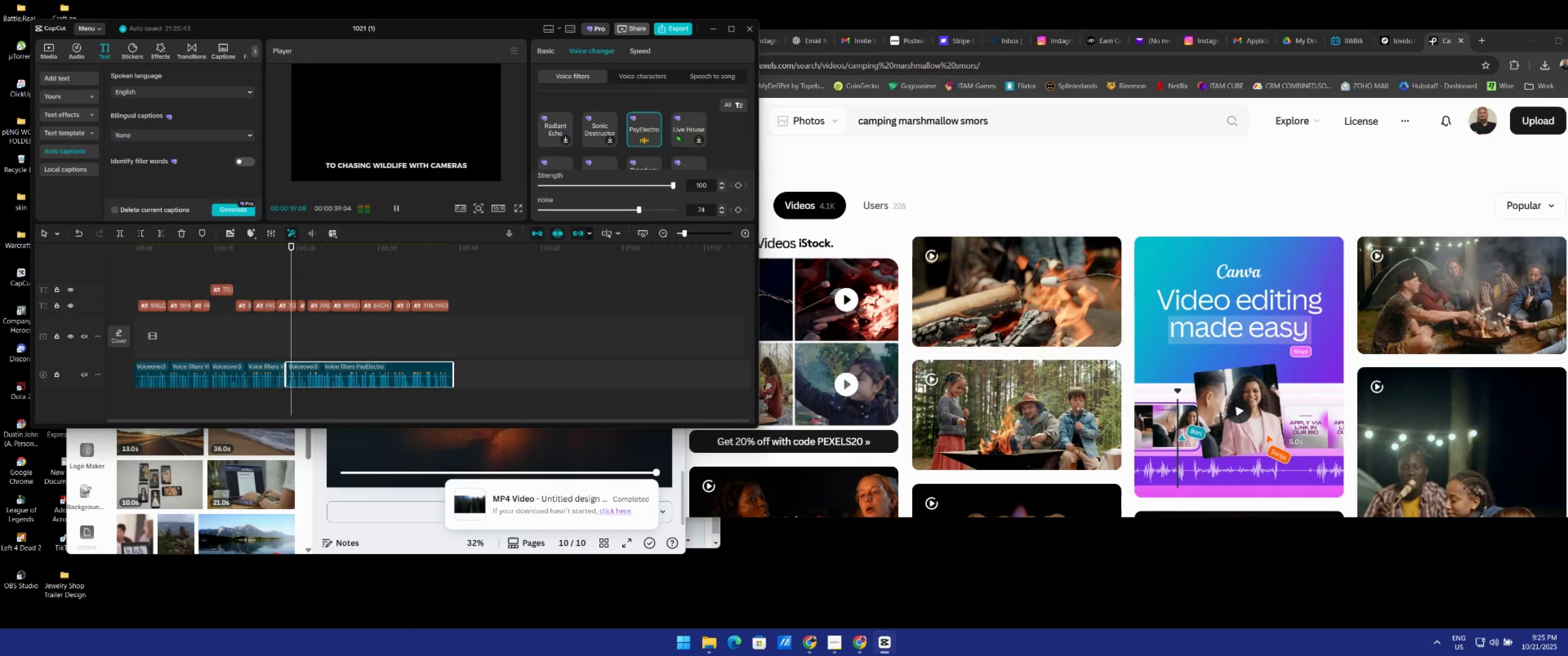 
wait(5.02)
 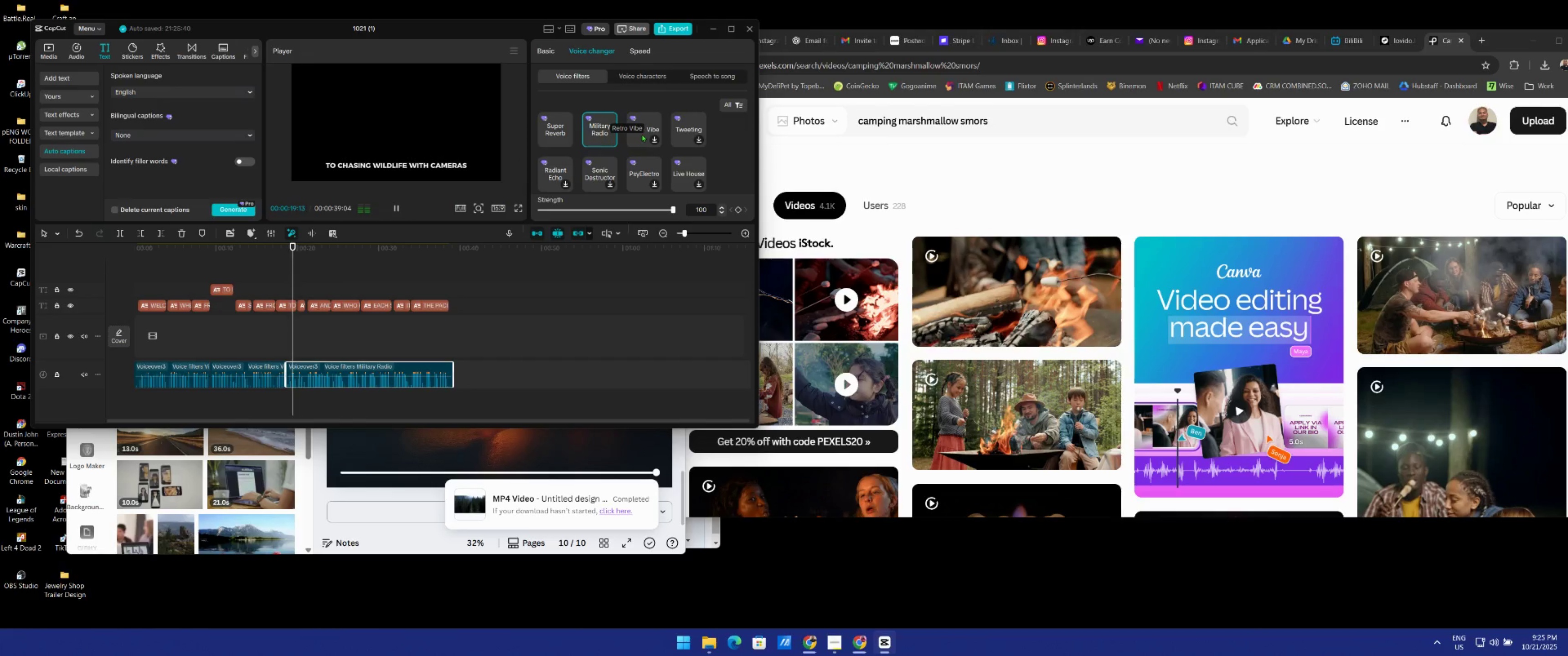 
left_click([683, 133])
 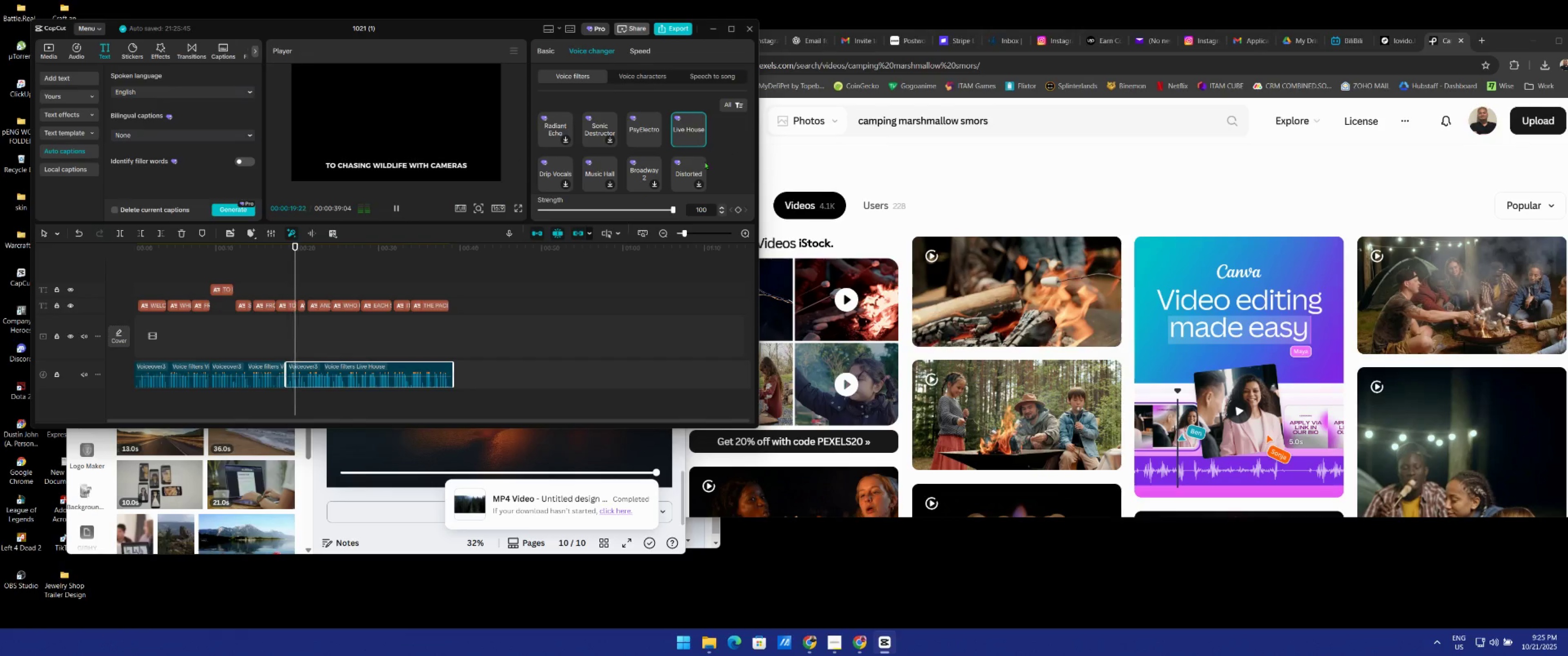 
left_click([648, 168])
 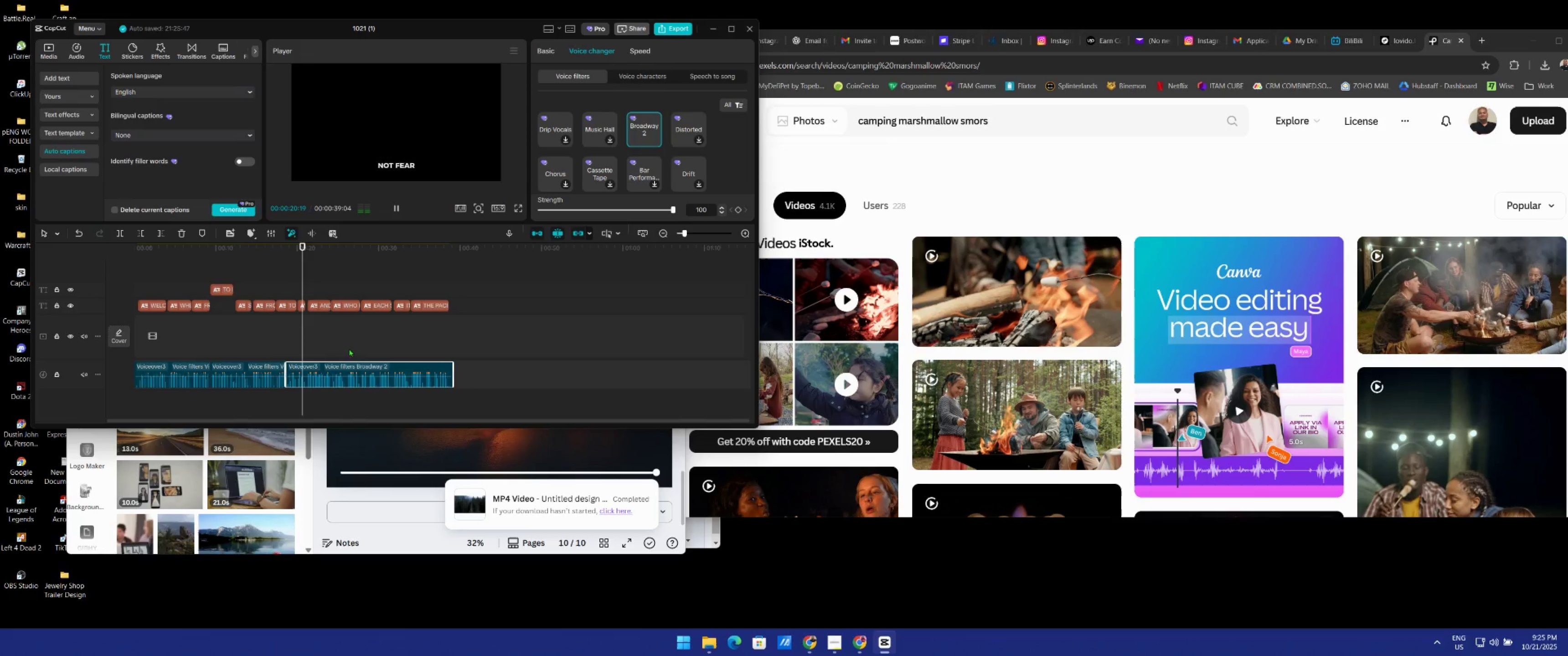 
left_click([256, 377])
 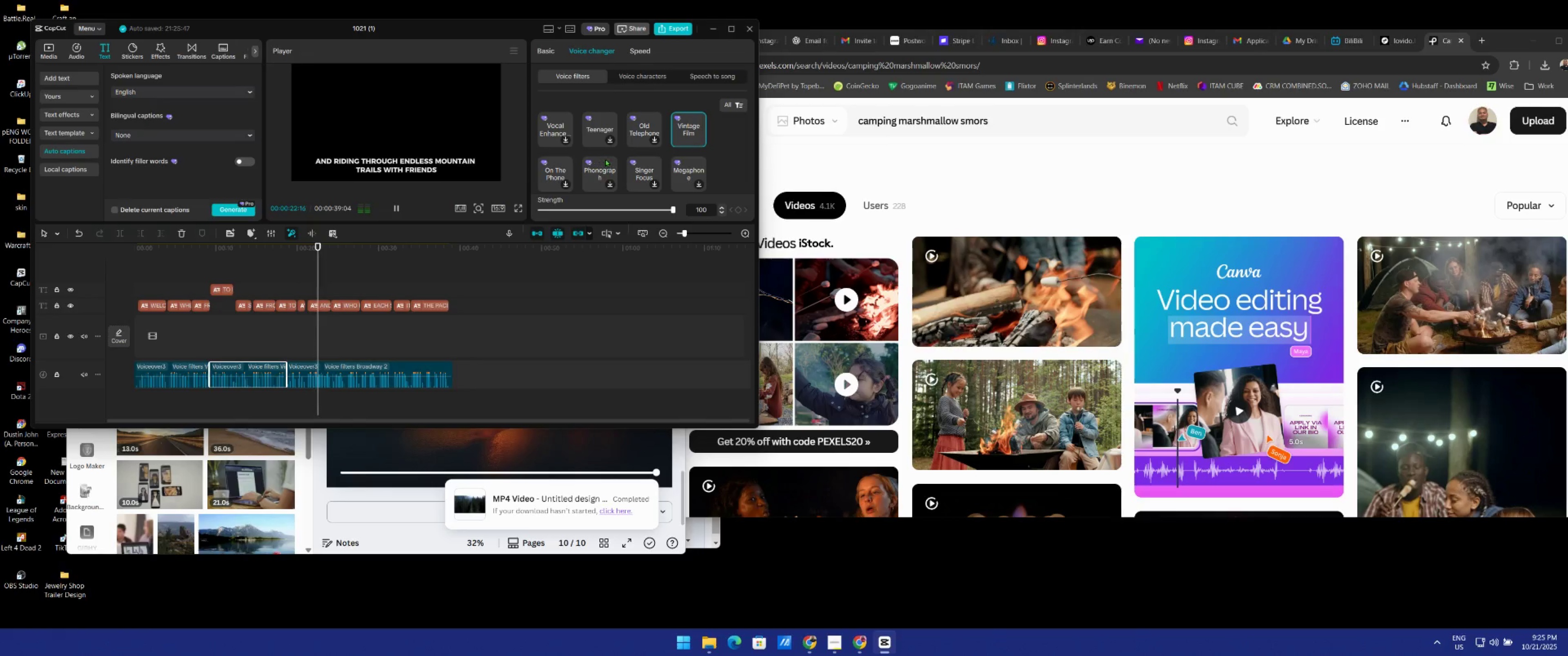 
scroll: coordinate [663, 165], scroll_direction: down, amount: 11.0
 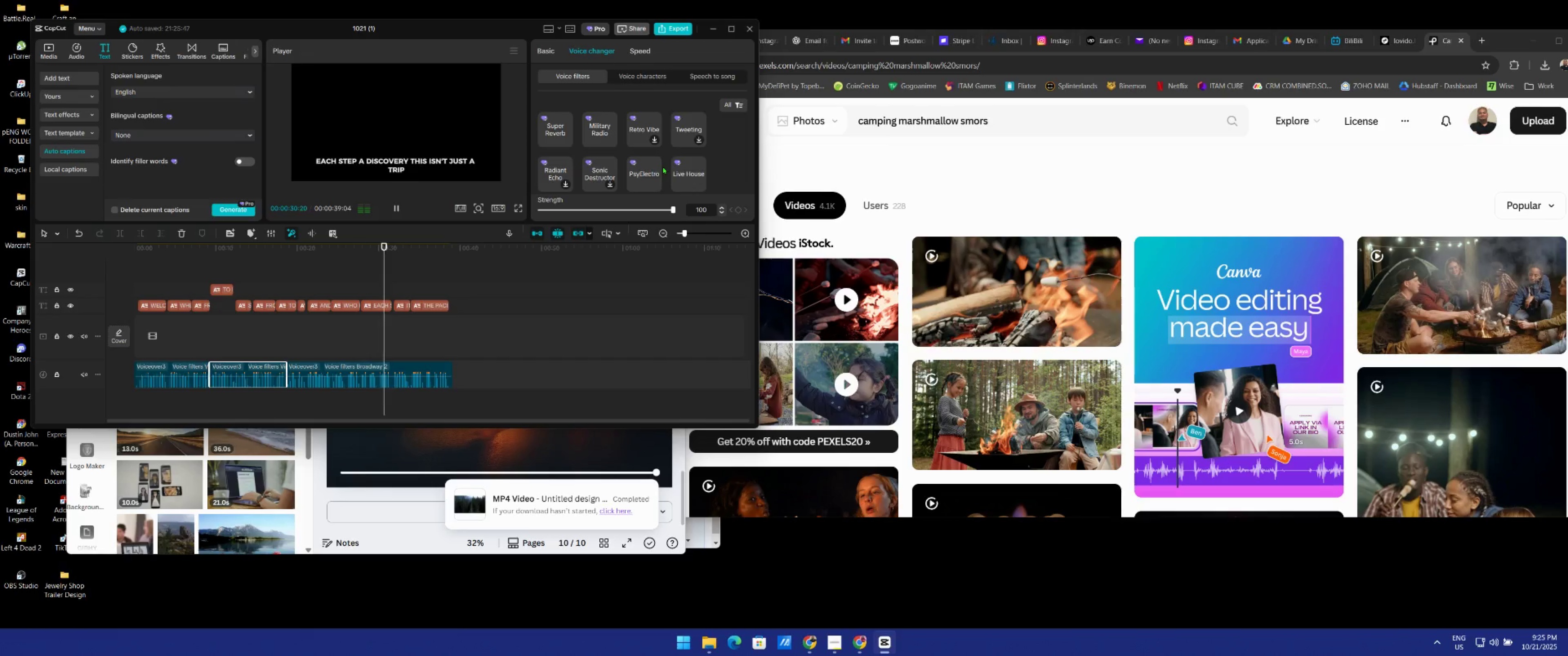 
wait(5.56)
 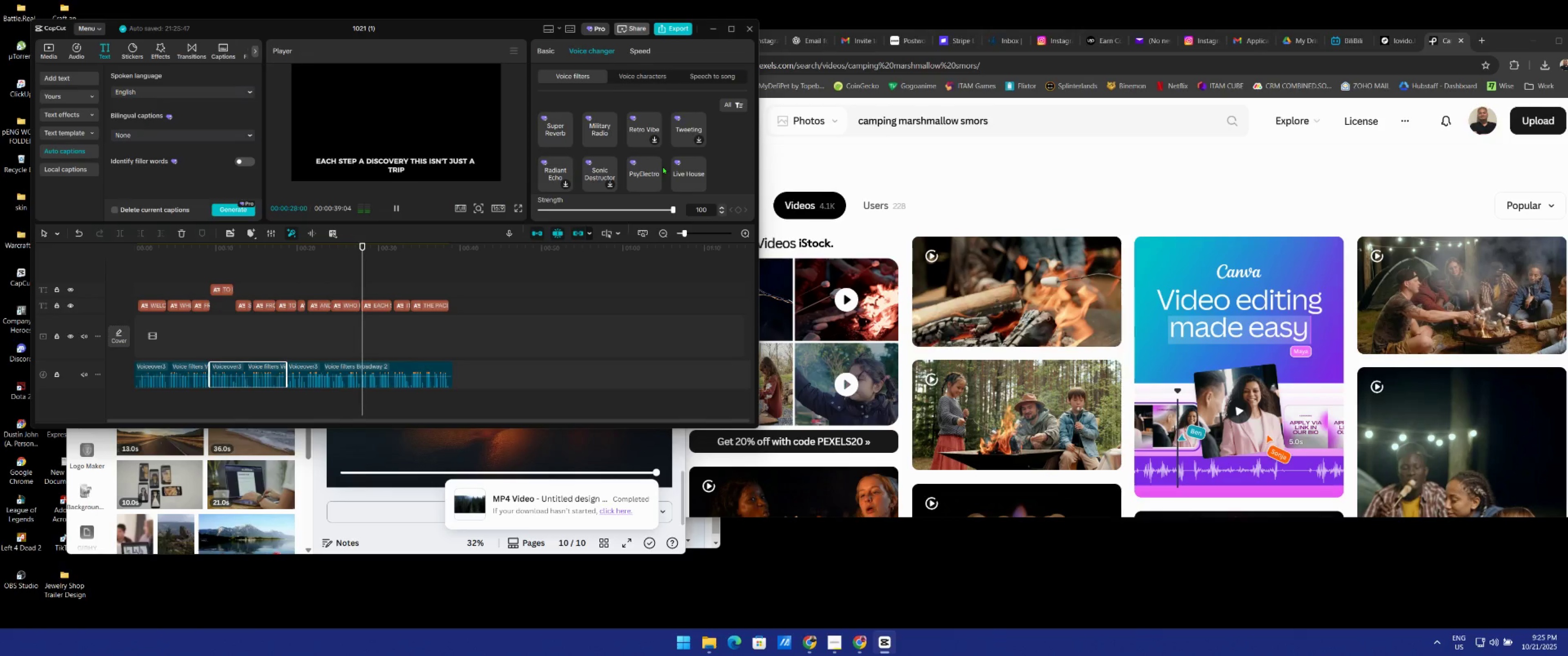 
scroll: coordinate [700, 155], scroll_direction: down, amount: 15.0
 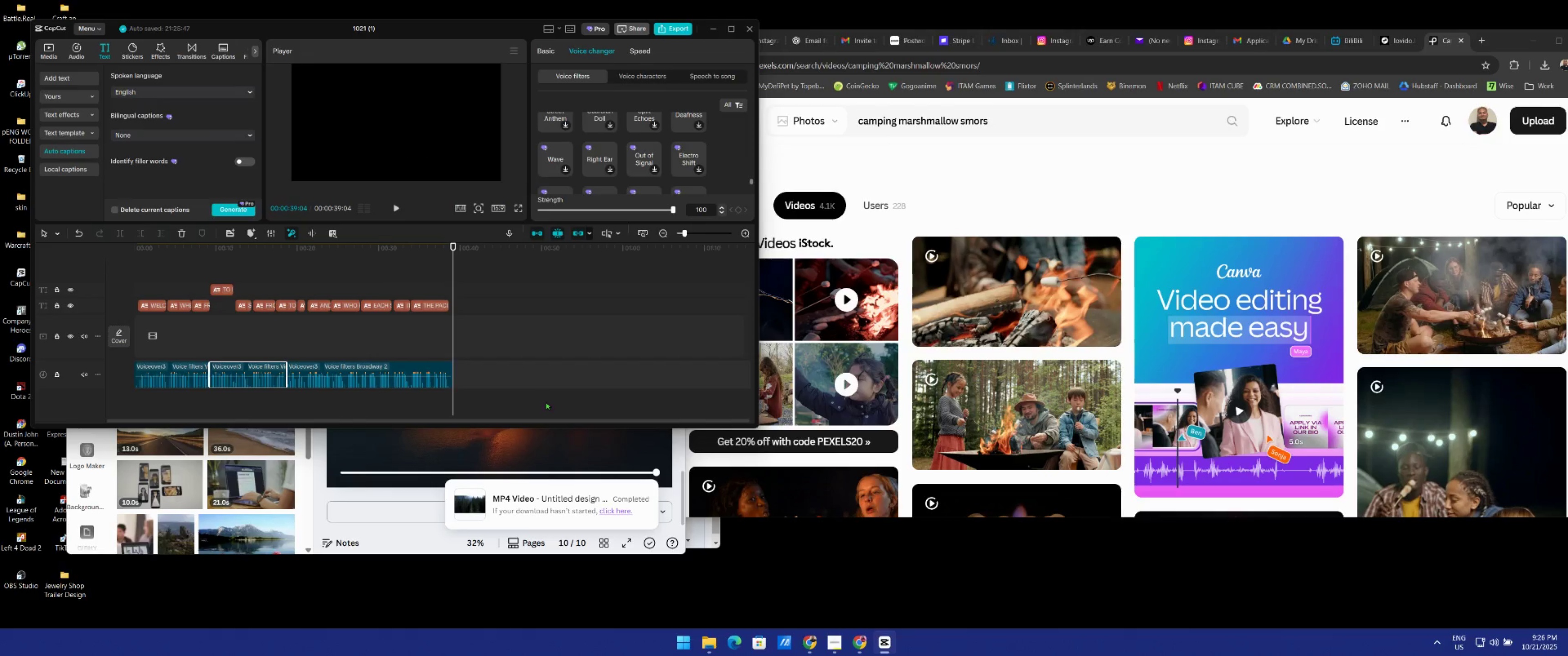 
left_click_drag(start_coordinate=[528, 353], to_coordinate=[159, 411])
 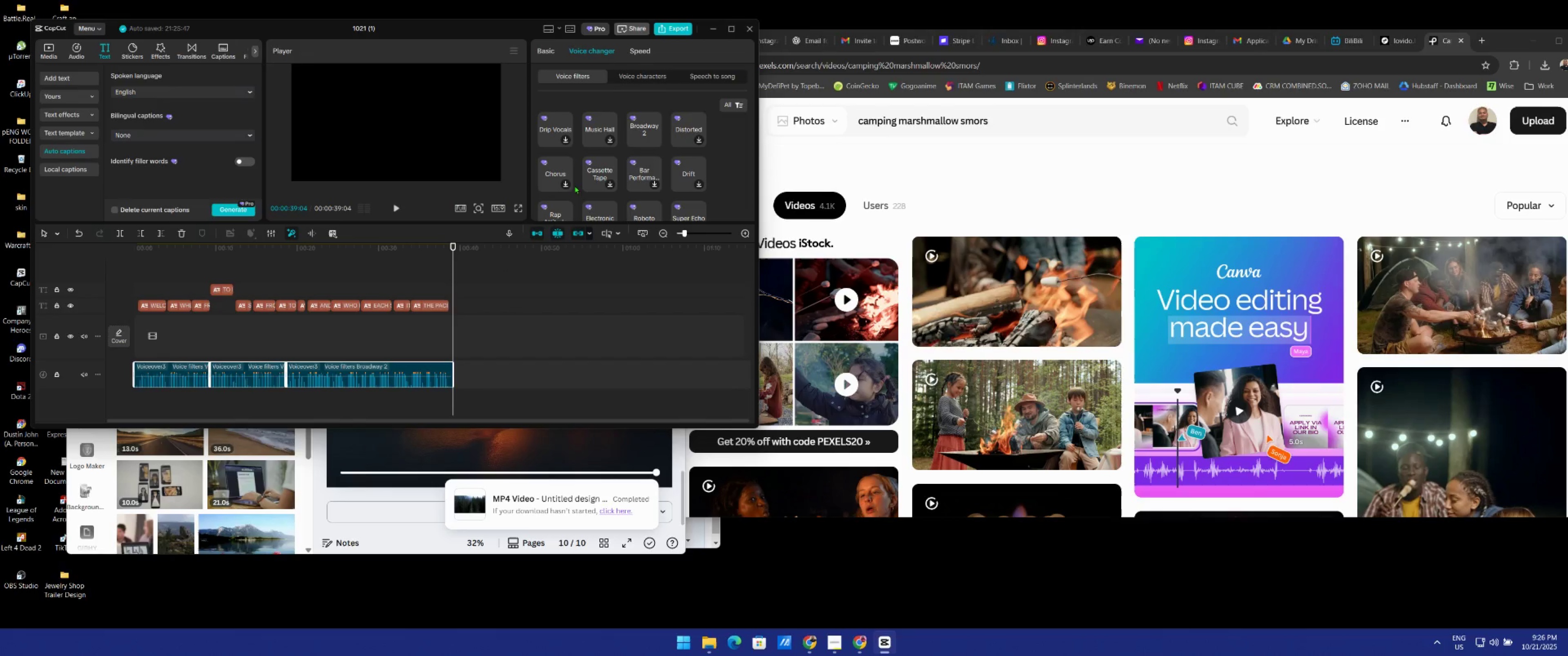 
mouse_move([568, 131])
 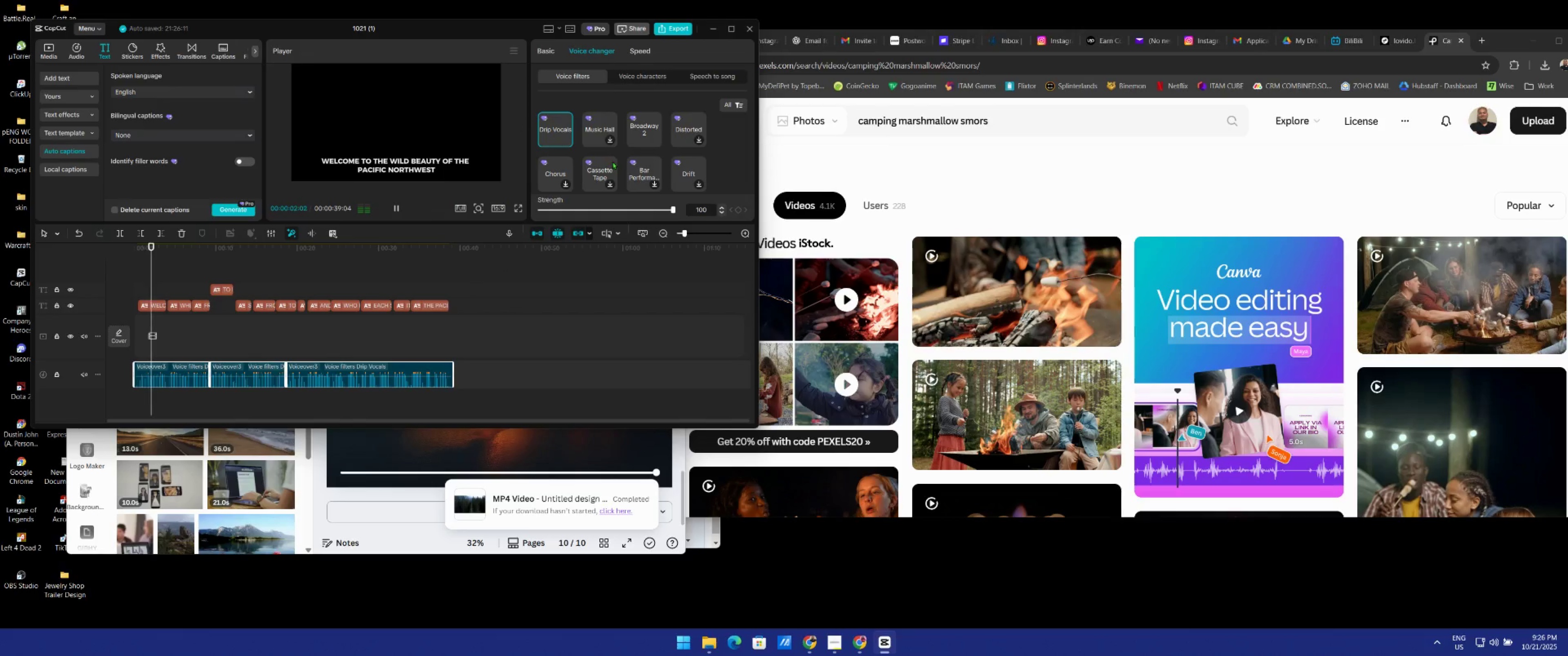 
scroll: coordinate [666, 152], scroll_direction: down, amount: 1.0
 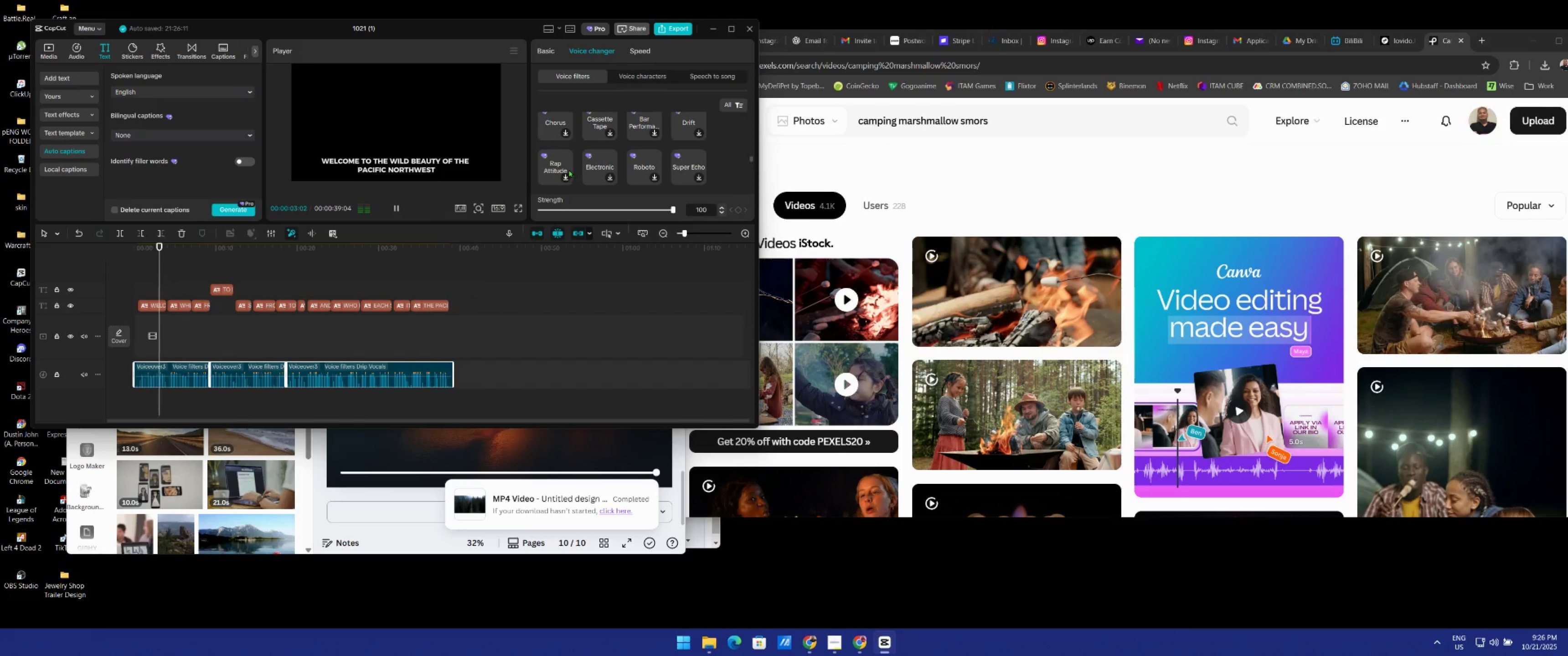 
left_click([559, 164])
 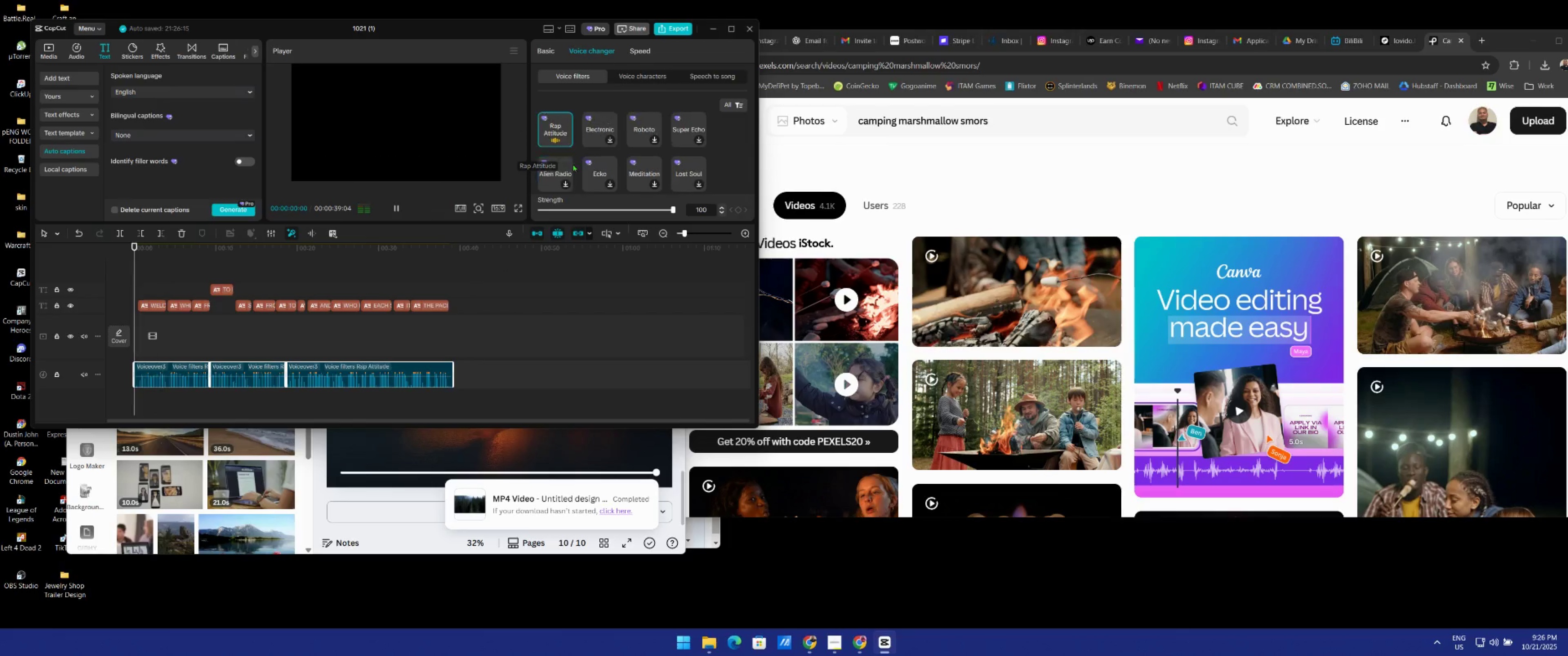 
mouse_move([619, 170])
 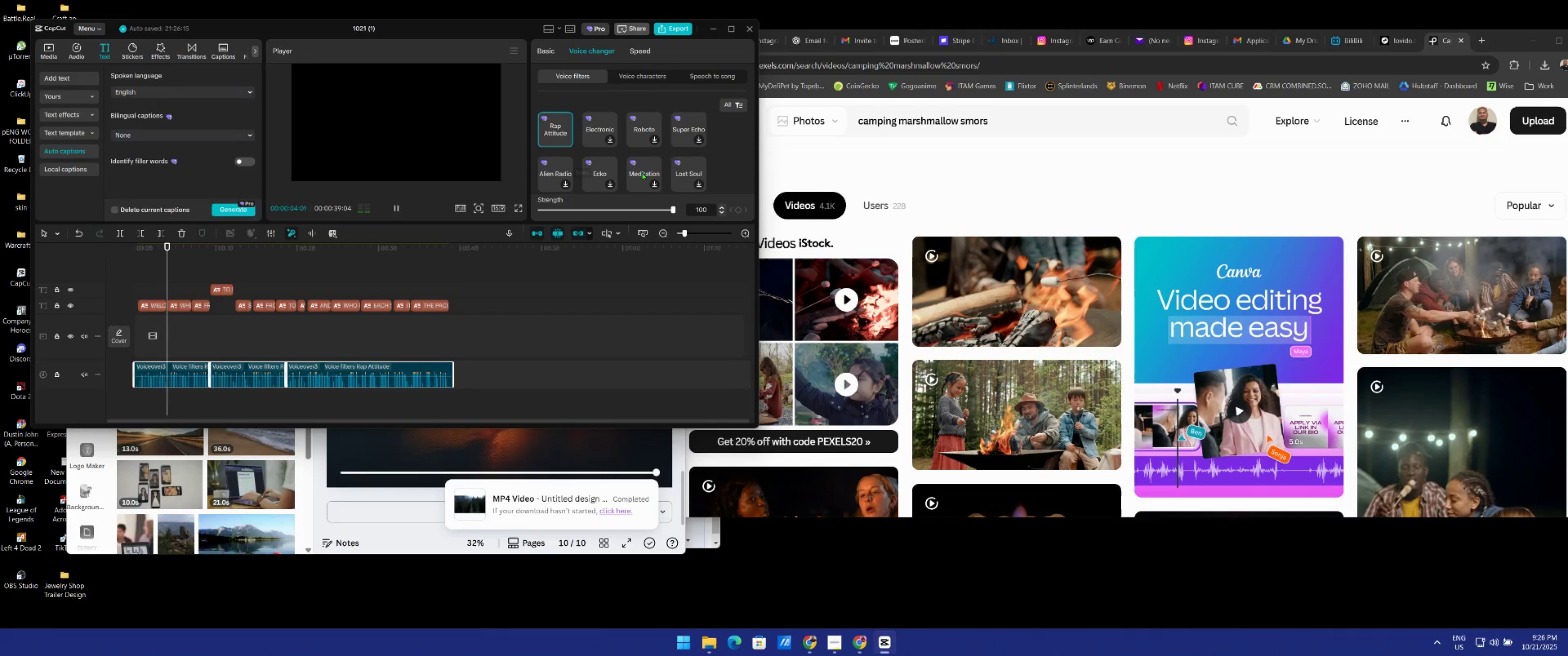 
scroll: coordinate [663, 171], scroll_direction: down, amount: 1.0
 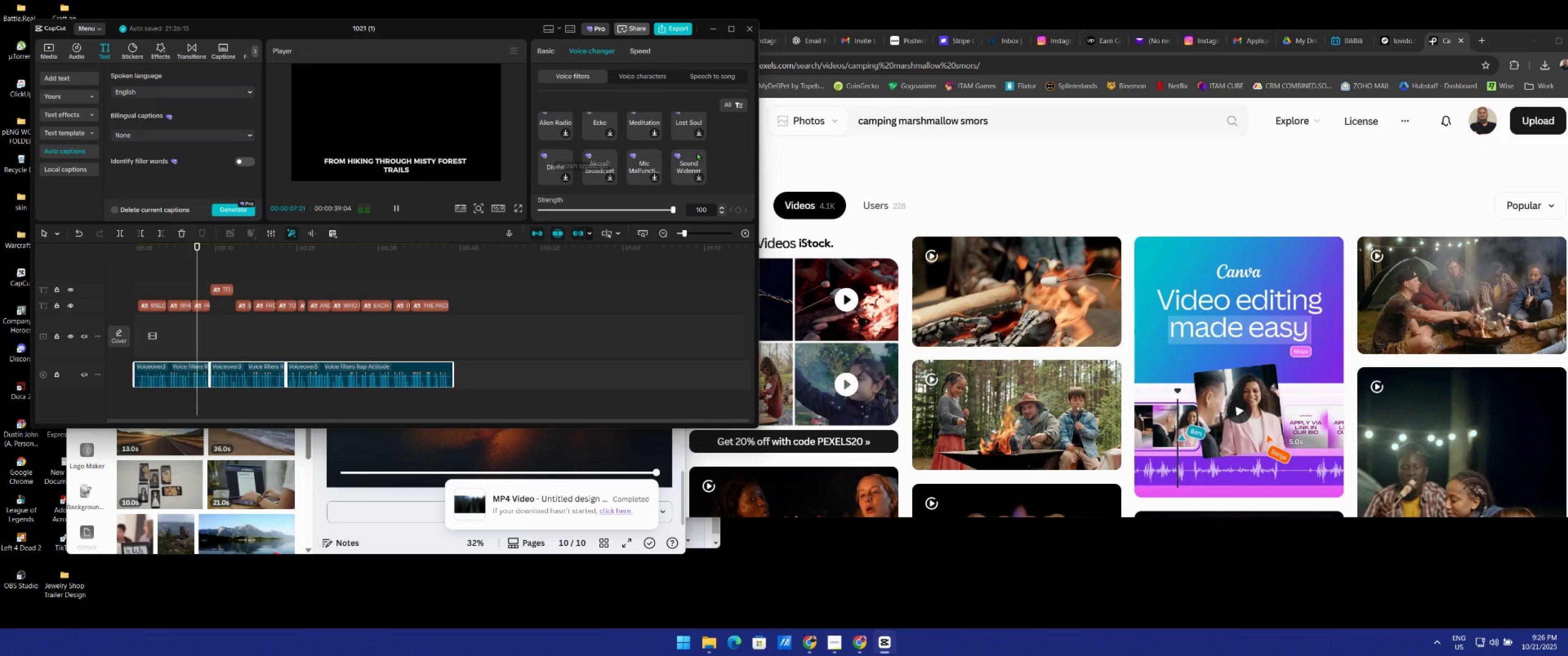 
left_click([552, 166])
 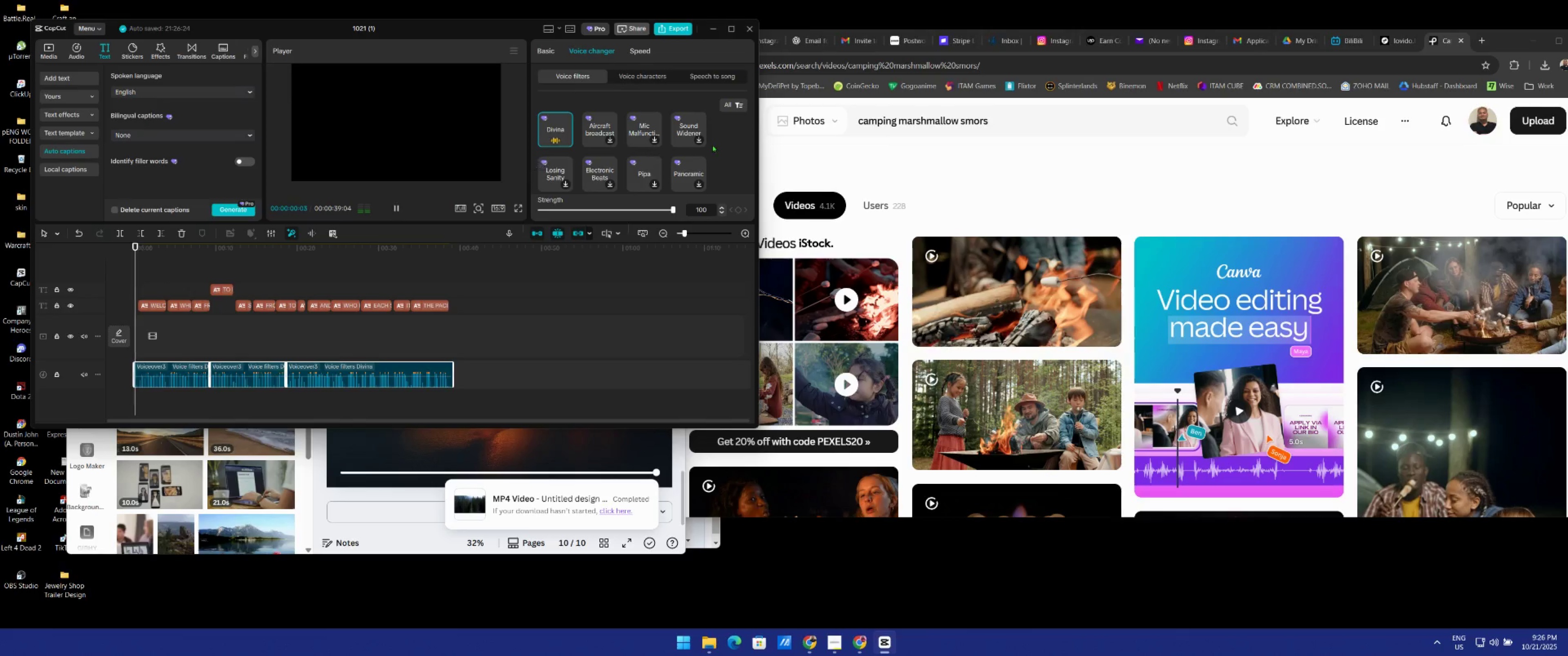 
scroll: coordinate [712, 144], scroll_direction: down, amount: 1.0
 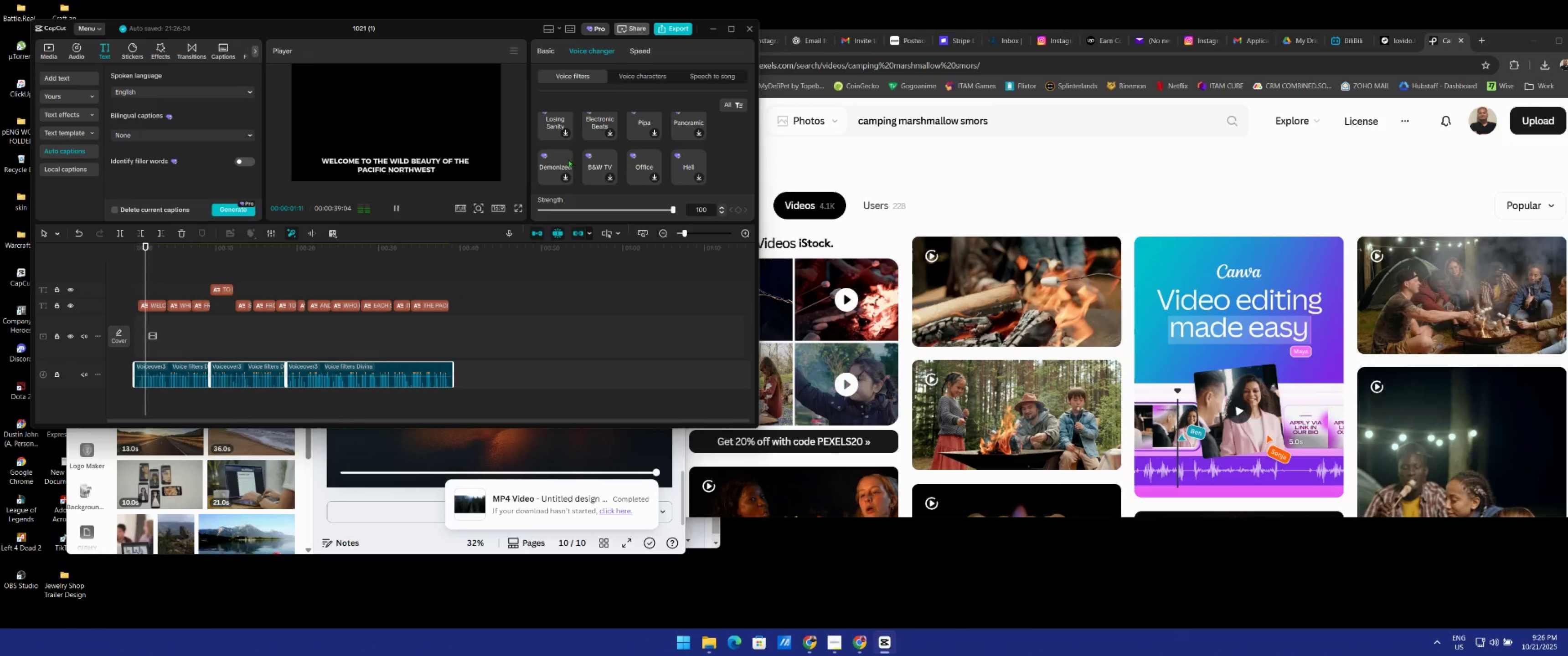 
left_click([560, 160])
 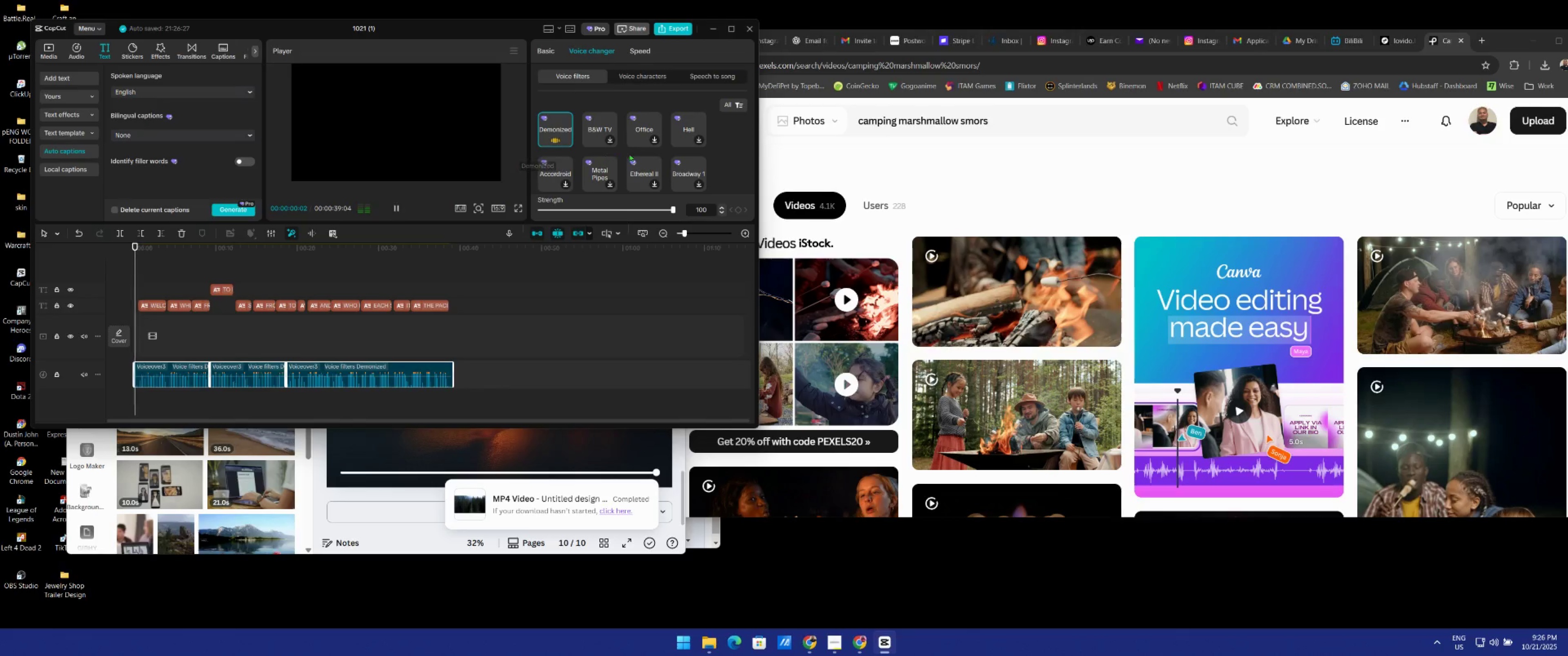 
mouse_move([640, 170])
 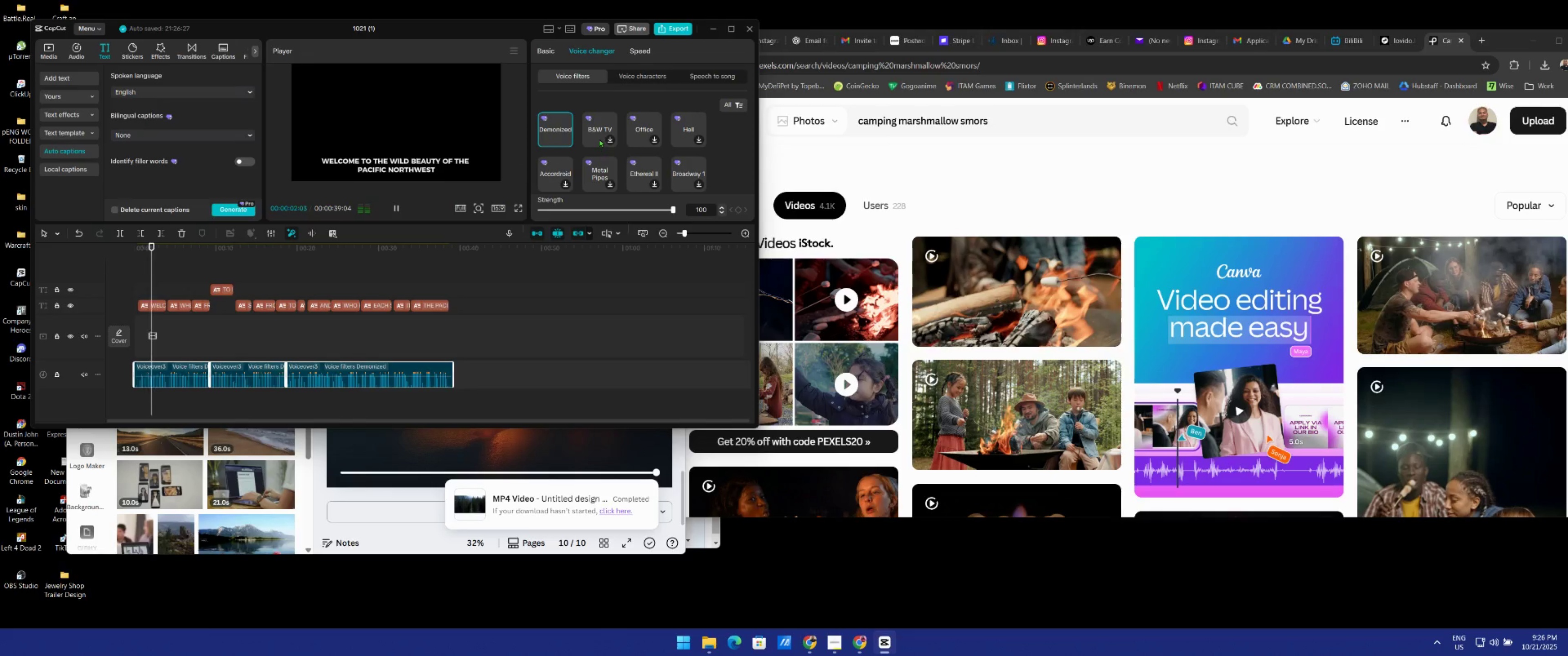 
left_click([599, 138])
 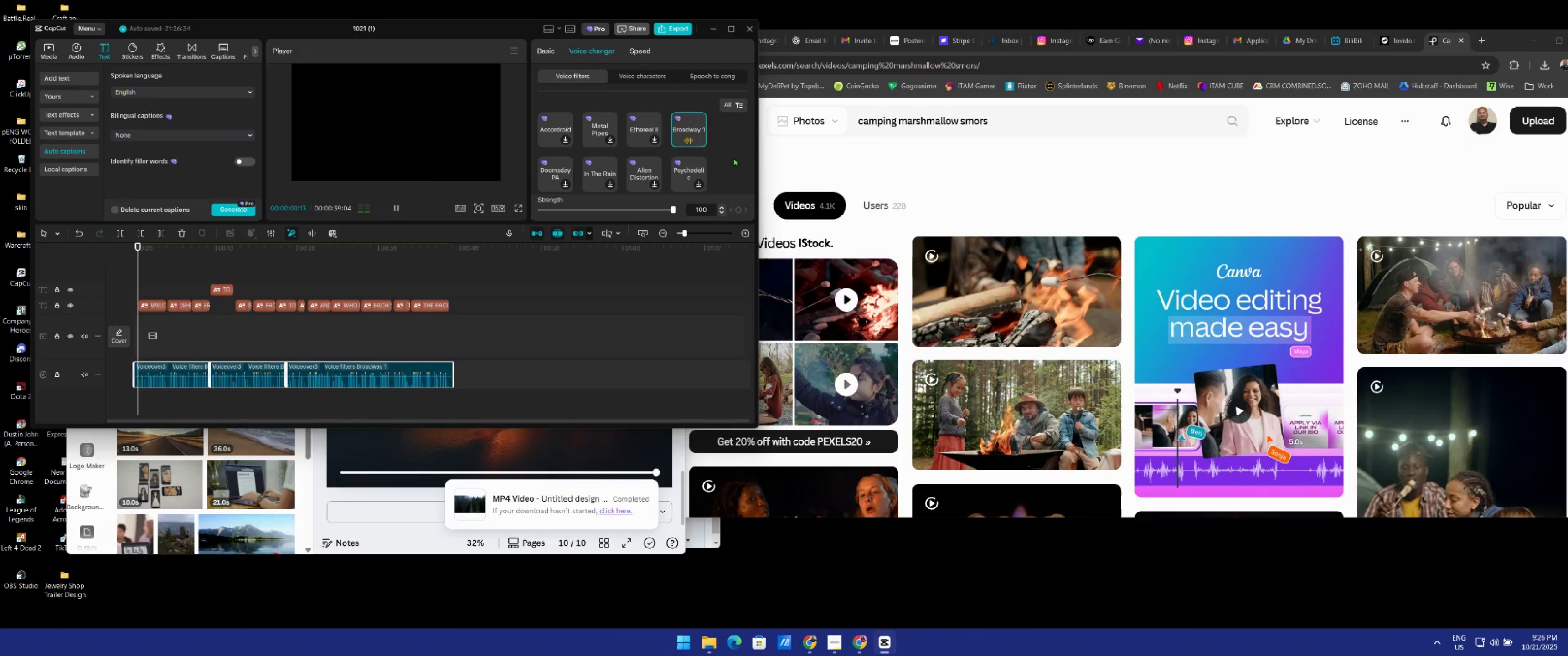 
wait(7.24)
 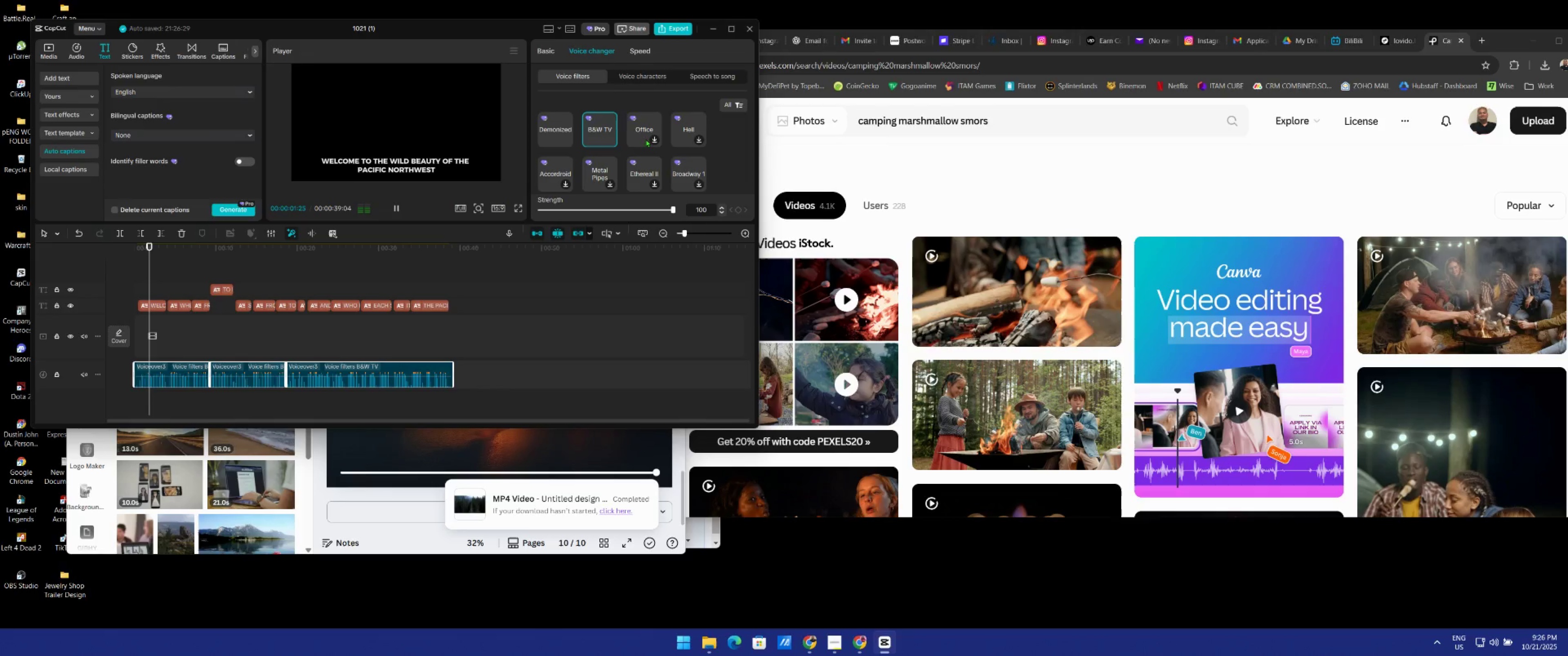 
left_click([551, 172])
 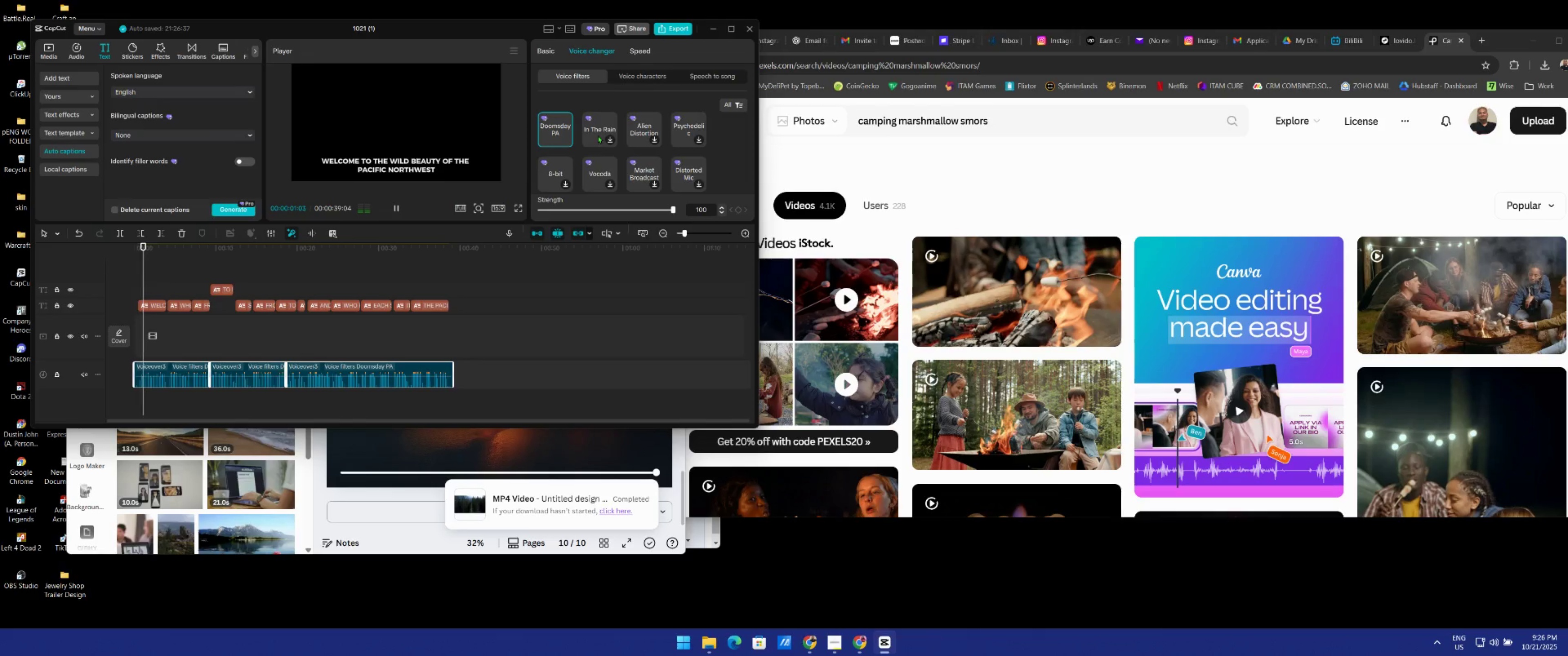 
left_click([598, 135])
 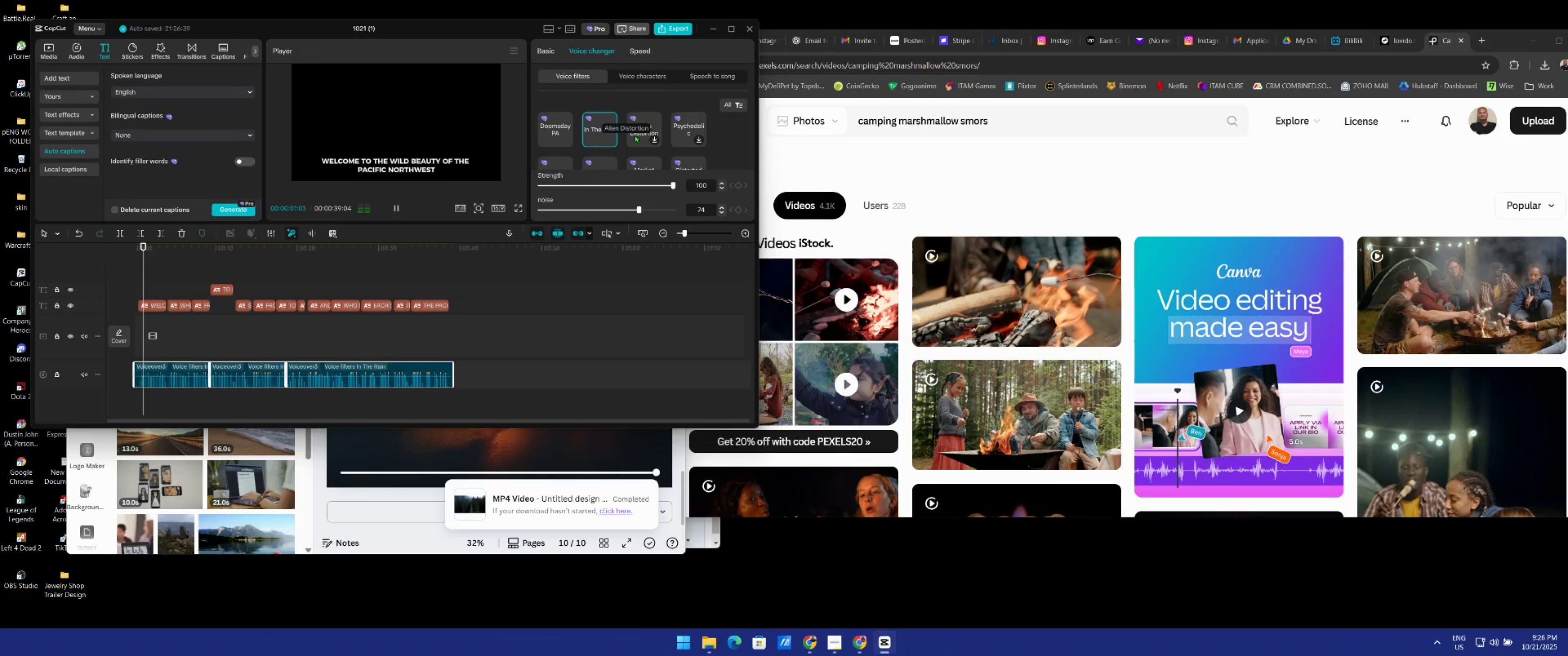 
left_click([635, 135])
 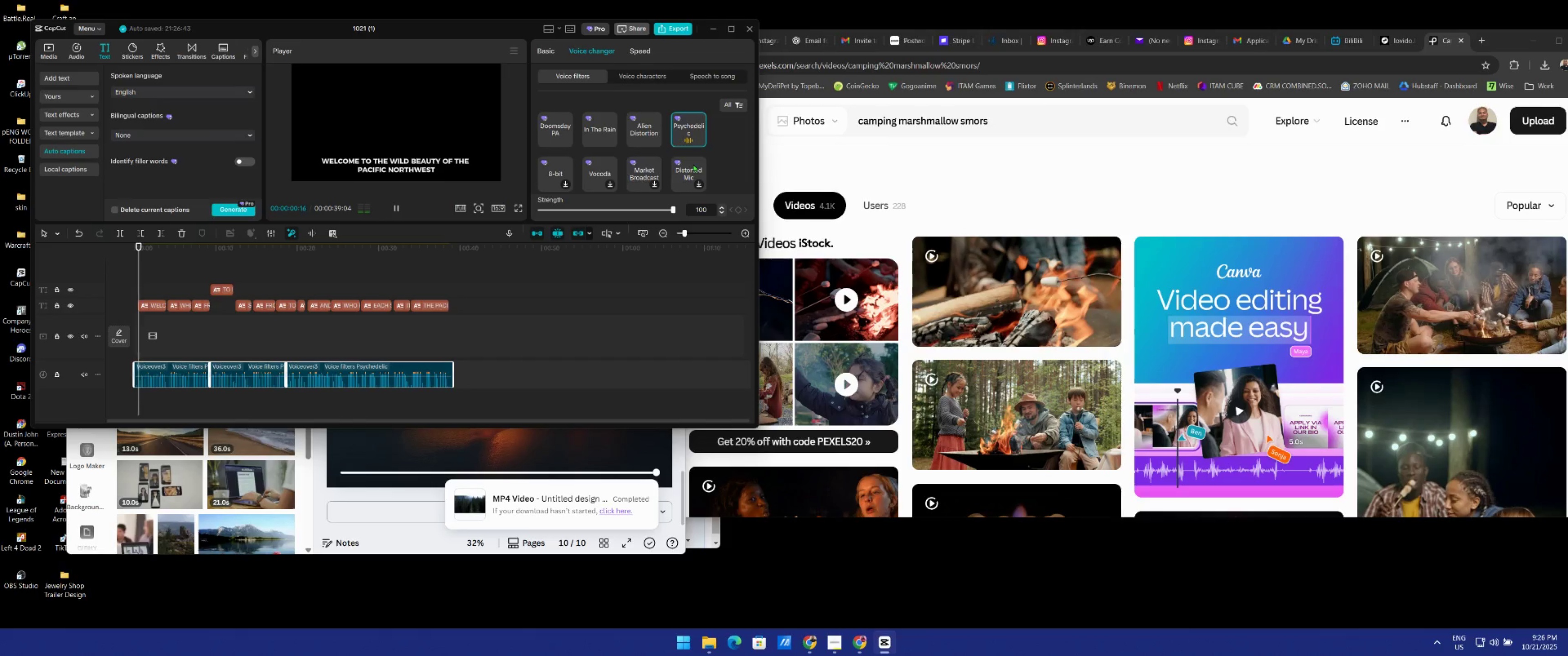 
wait(8.27)
 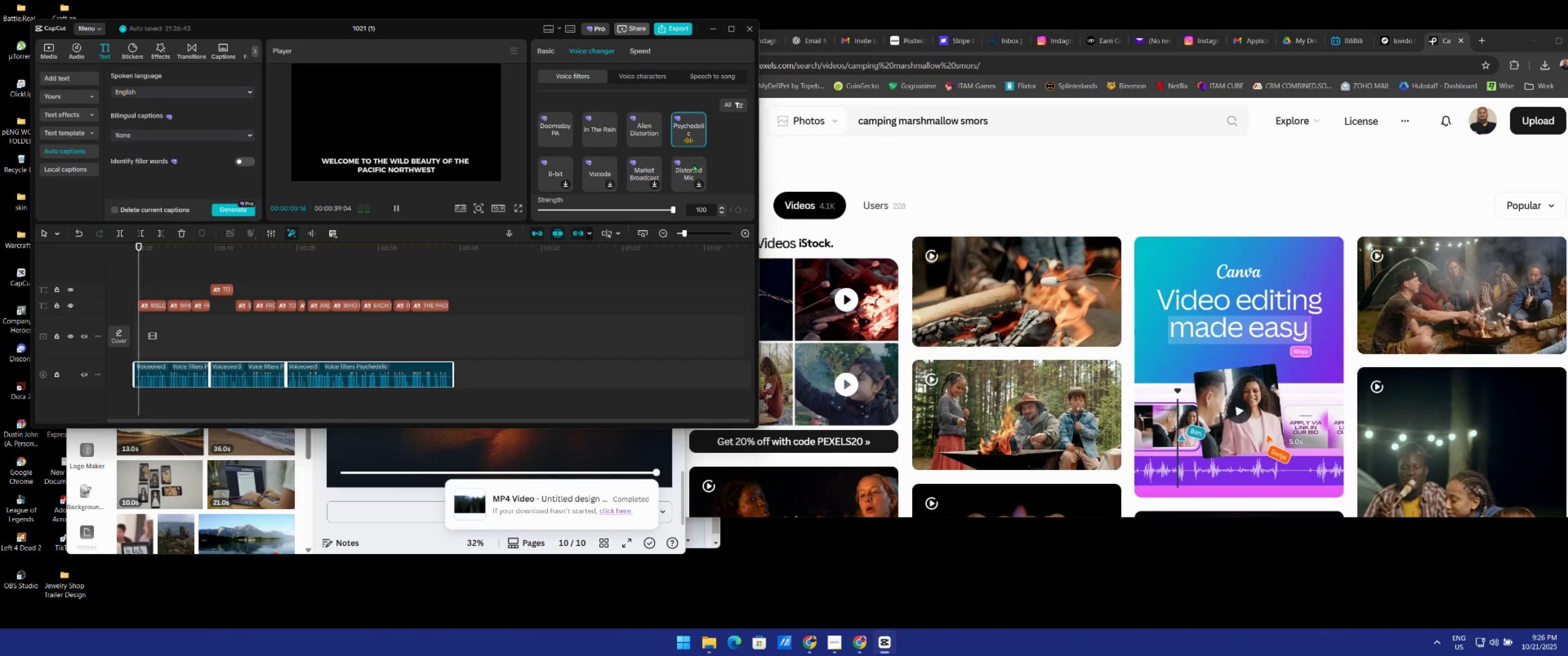 
left_click([593, 177])
 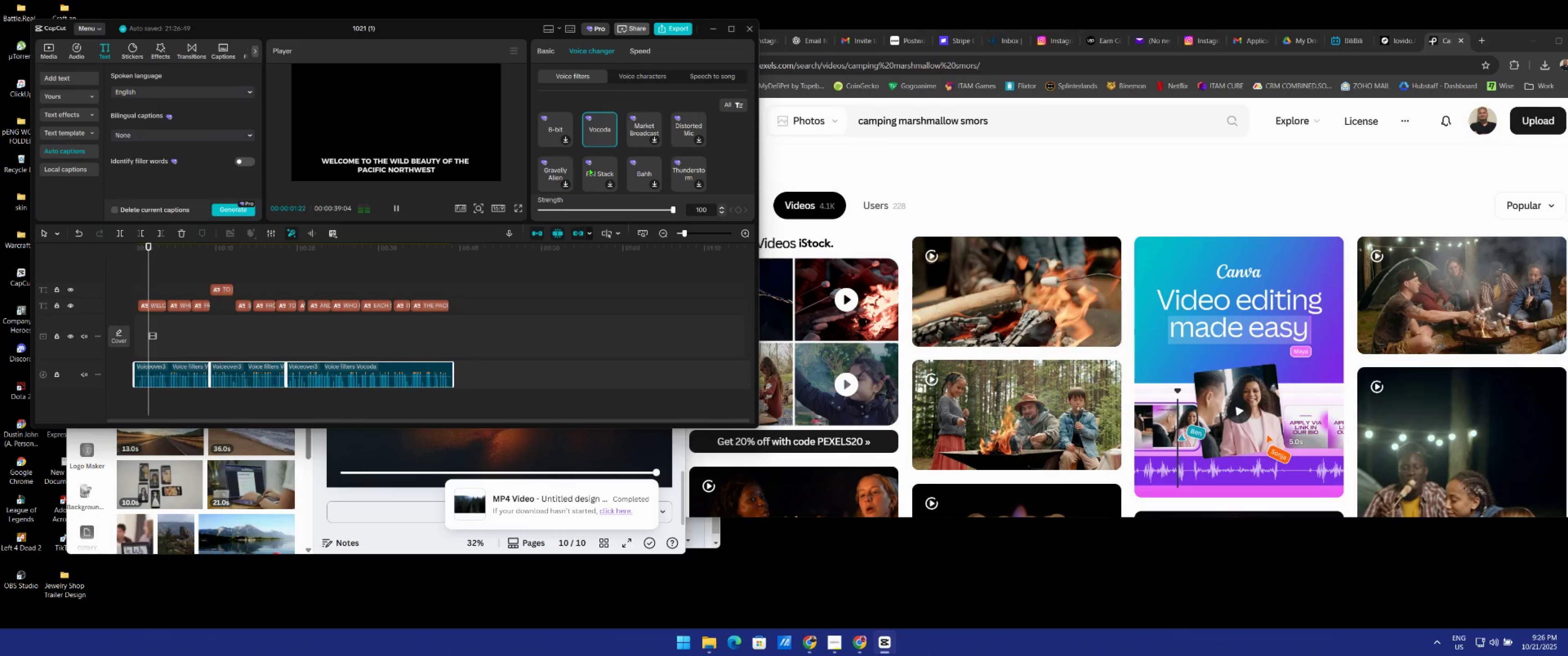 
left_click([562, 170])
 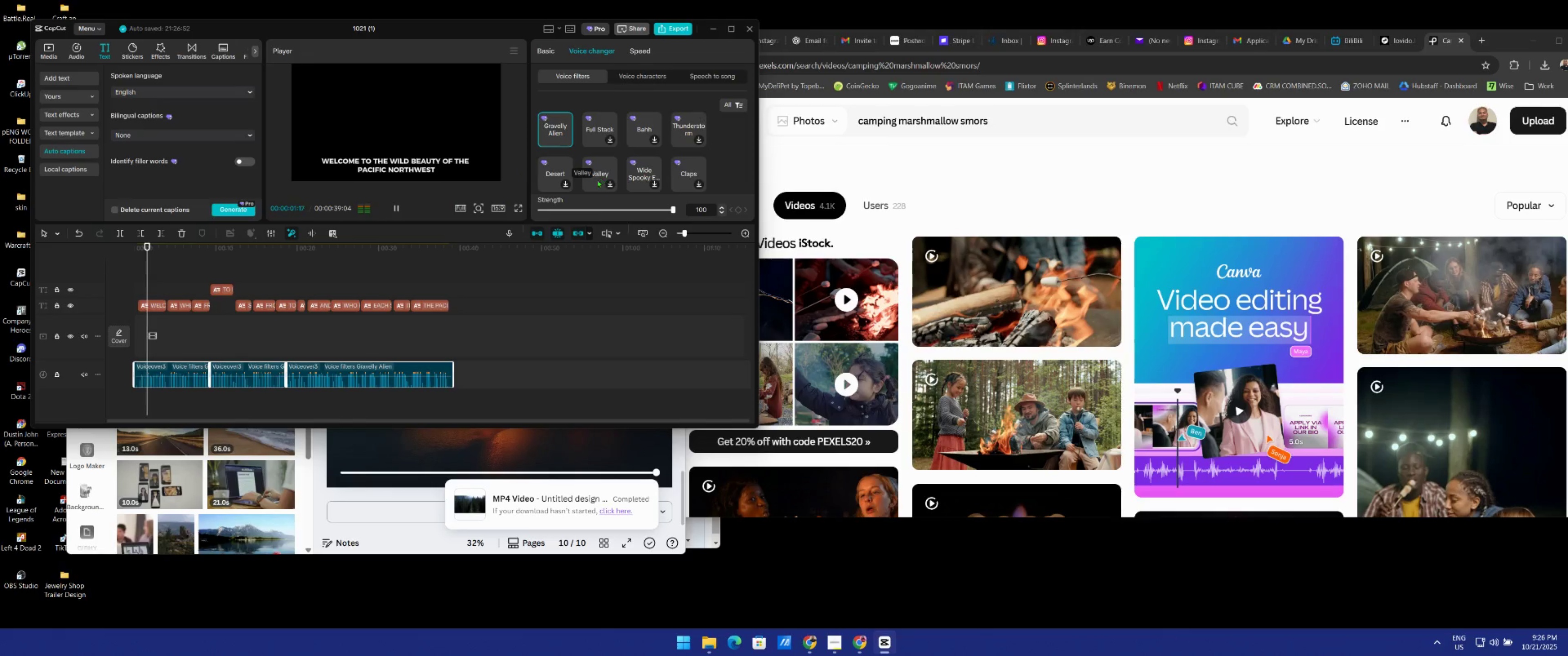 
left_click([548, 174])
 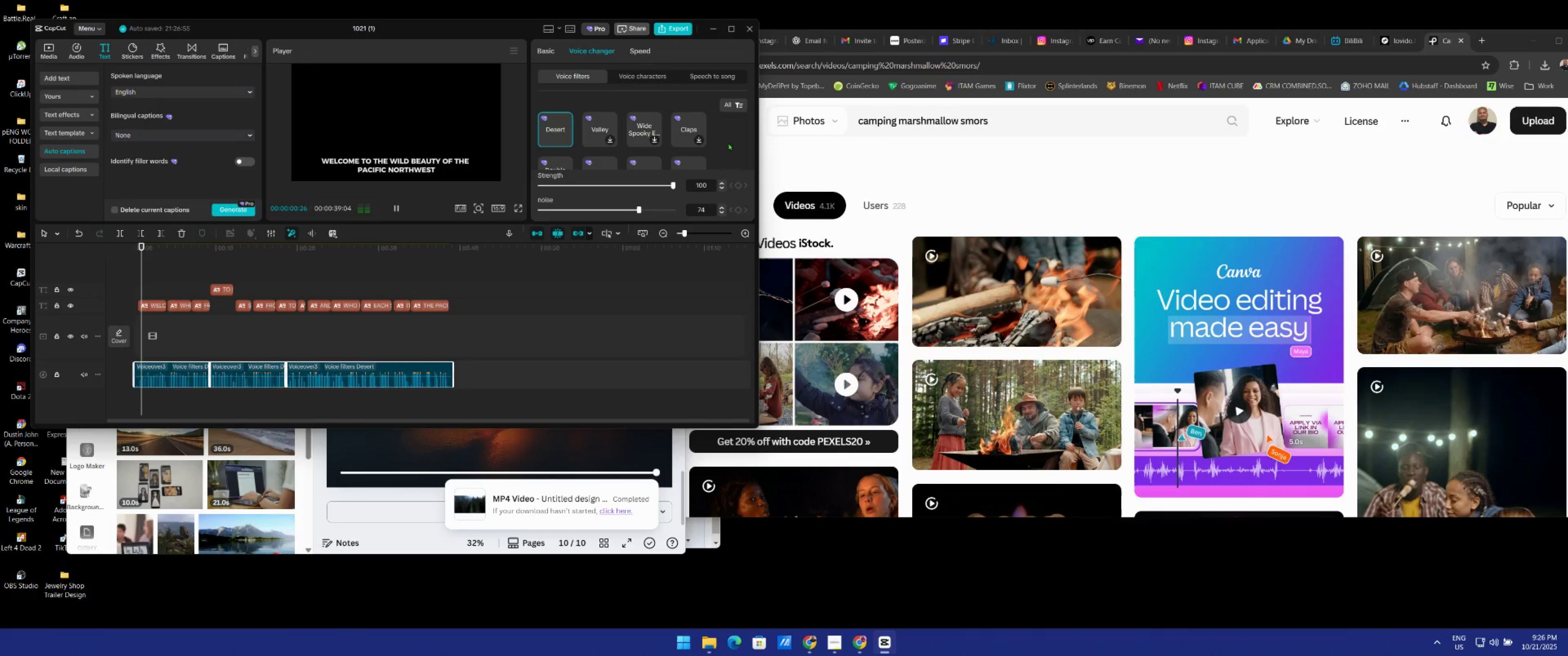 
scroll: coordinate [696, 145], scroll_direction: down, amount: 5.0
 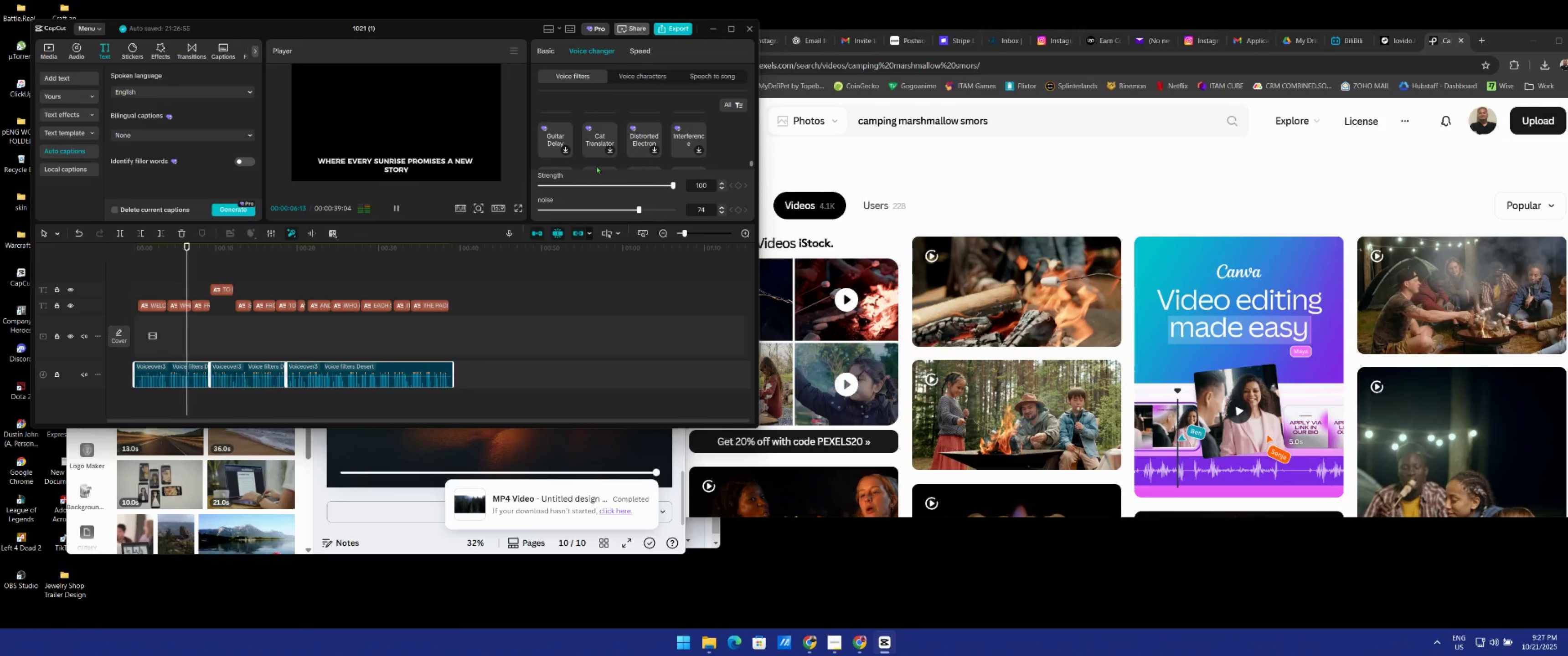 
scroll: coordinate [601, 163], scroll_direction: down, amount: 2.0
 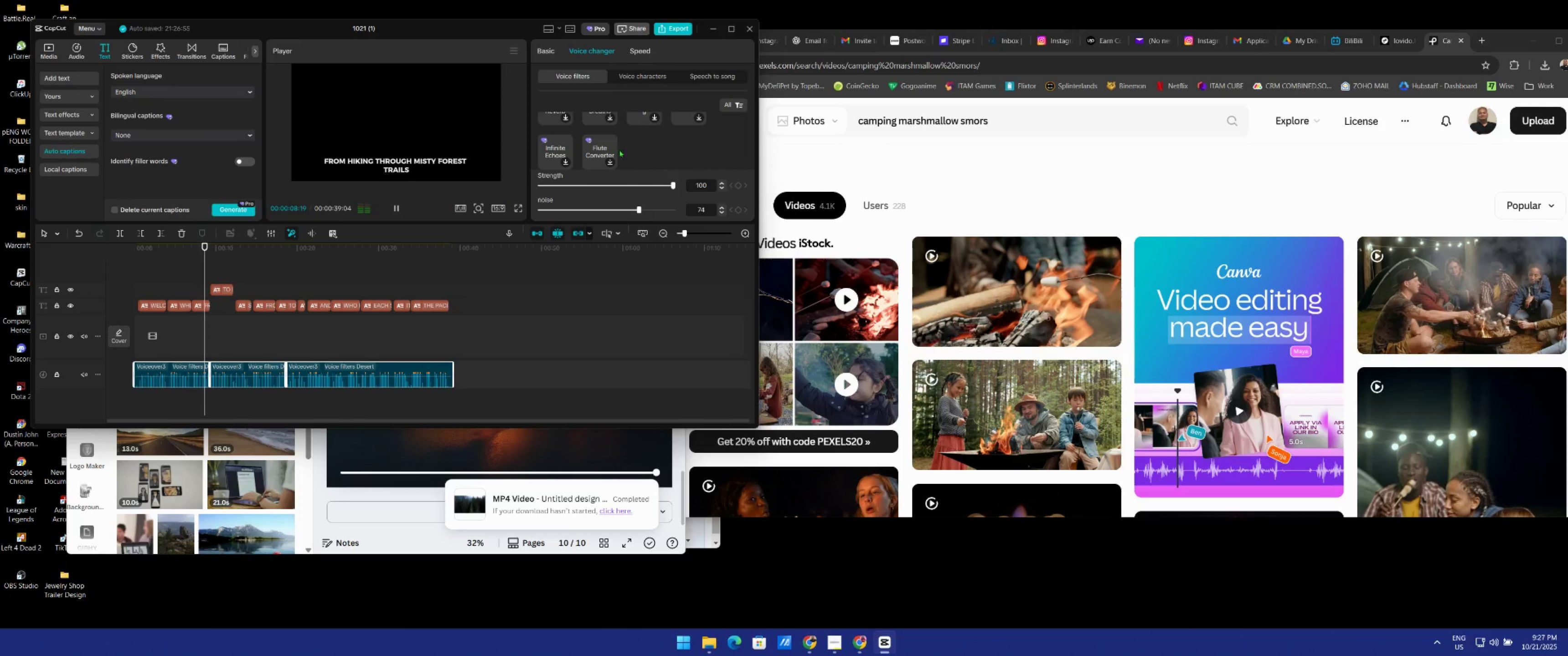 
left_click([600, 153])
 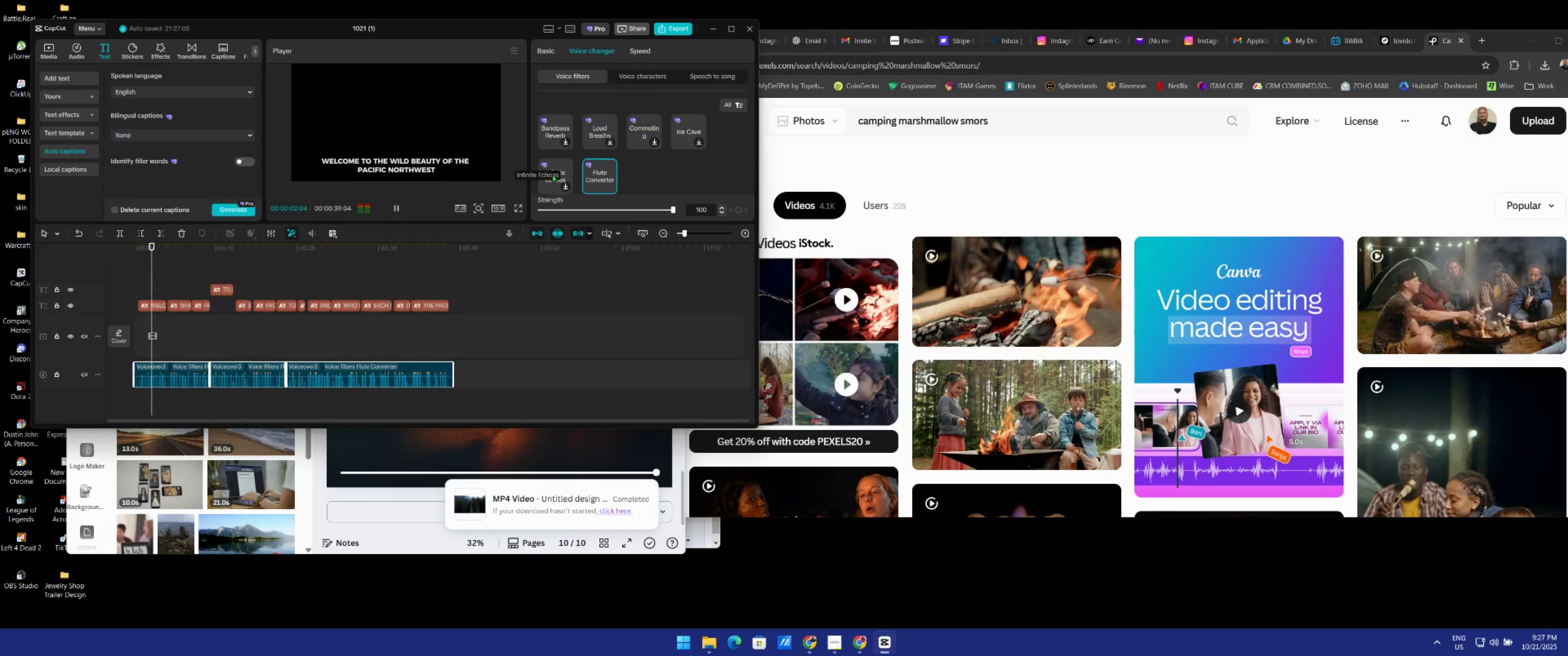 
left_click([552, 172])
 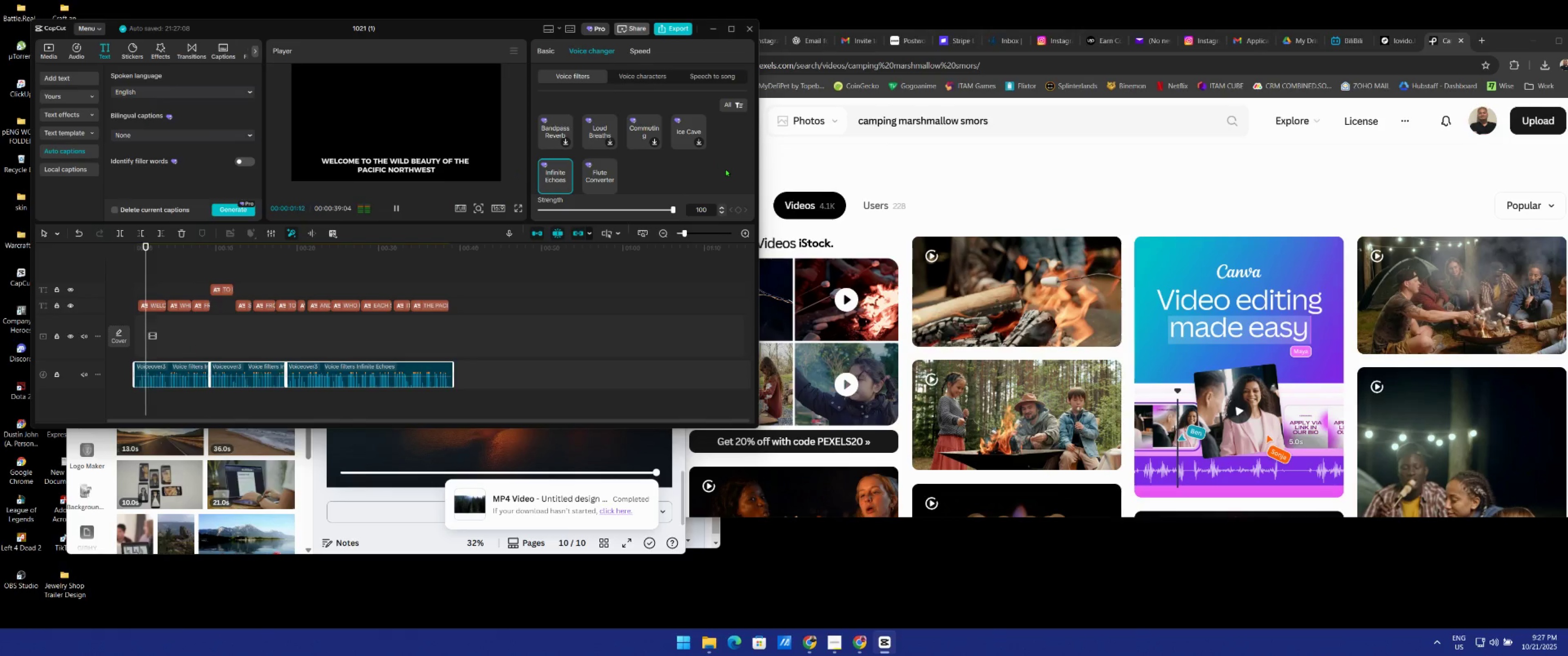 
scroll: coordinate [710, 149], scroll_direction: up, amount: 13.0
 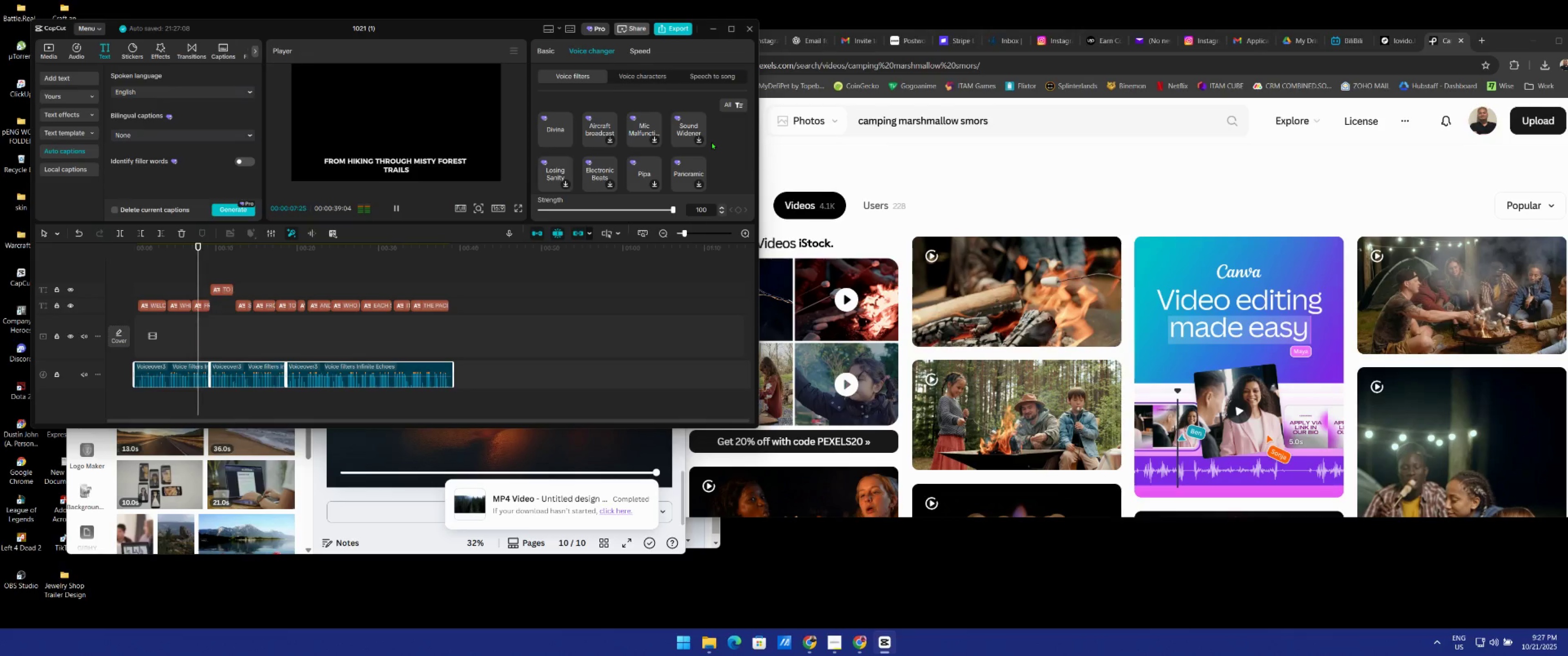 
scroll: coordinate [716, 140], scroll_direction: up, amount: 2.0
 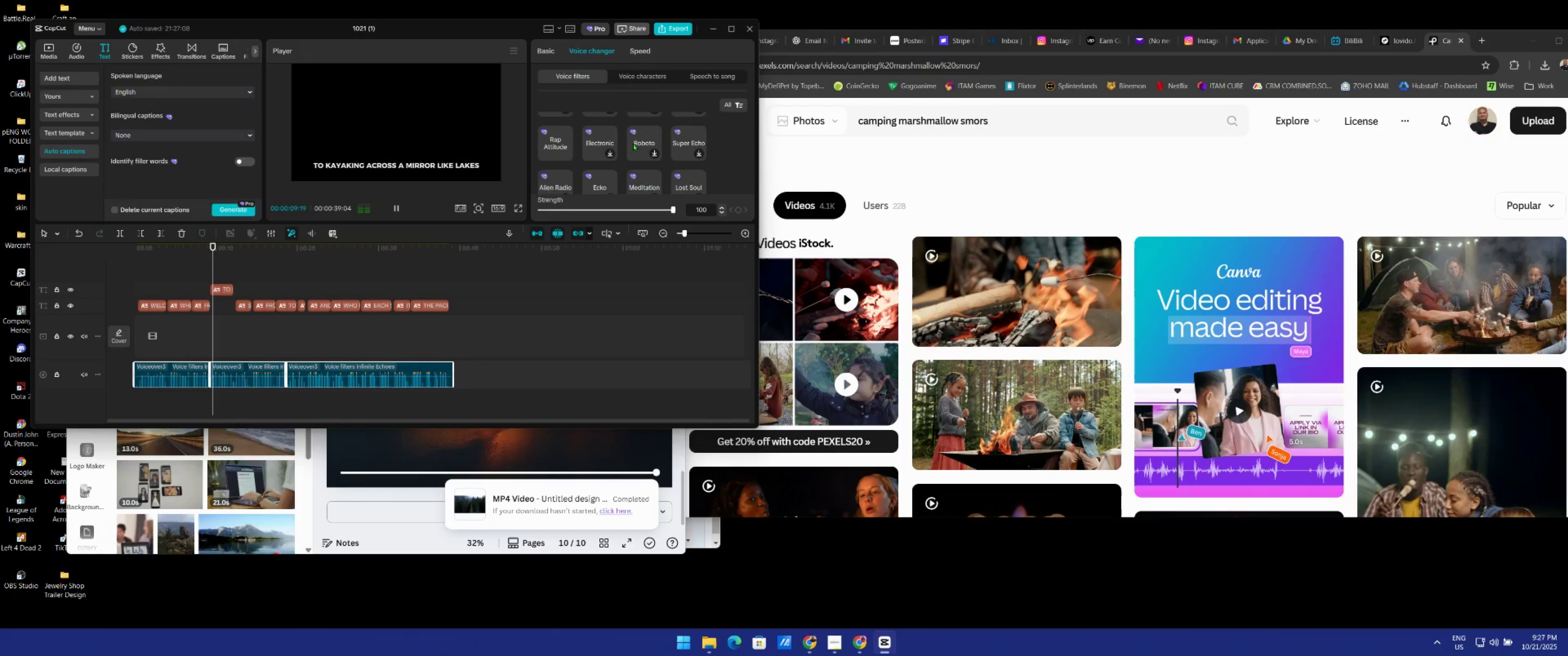 
left_click([639, 141])
 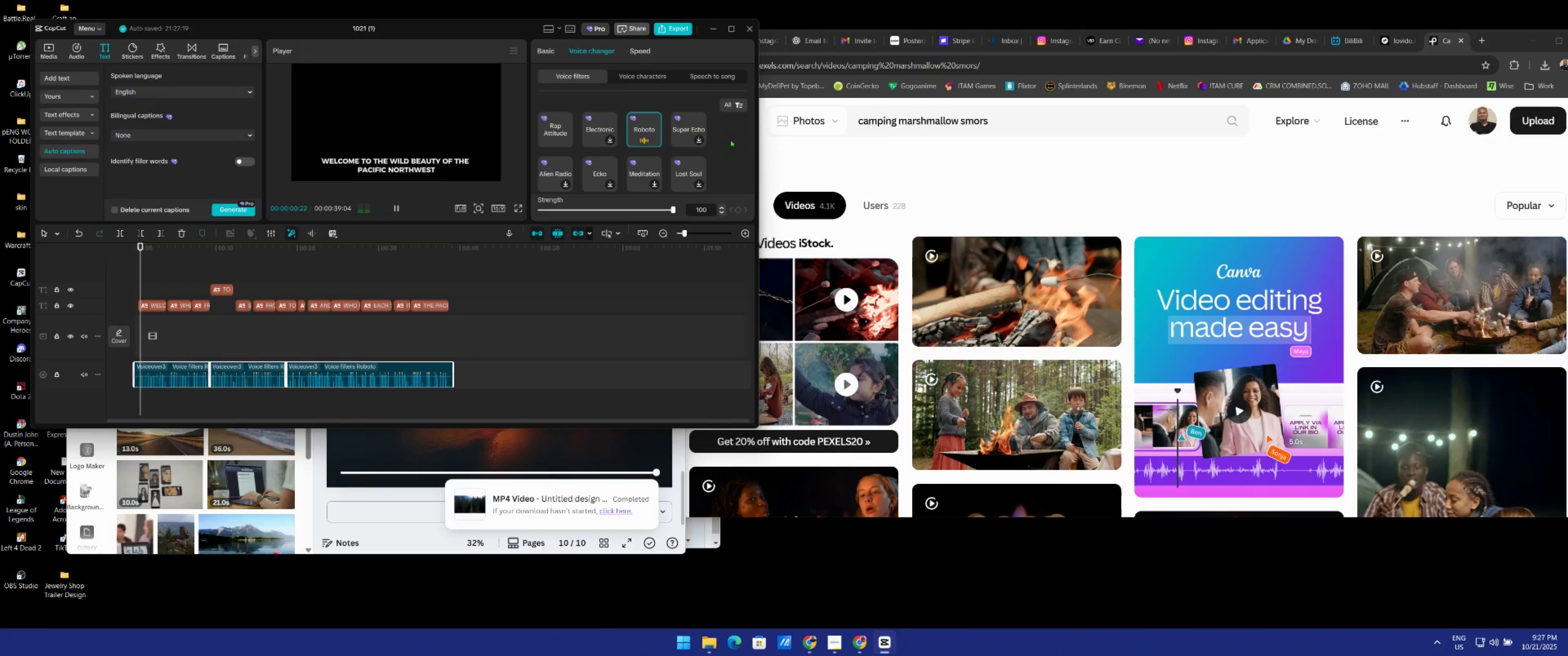 
scroll: coordinate [732, 142], scroll_direction: up, amount: 1.0
 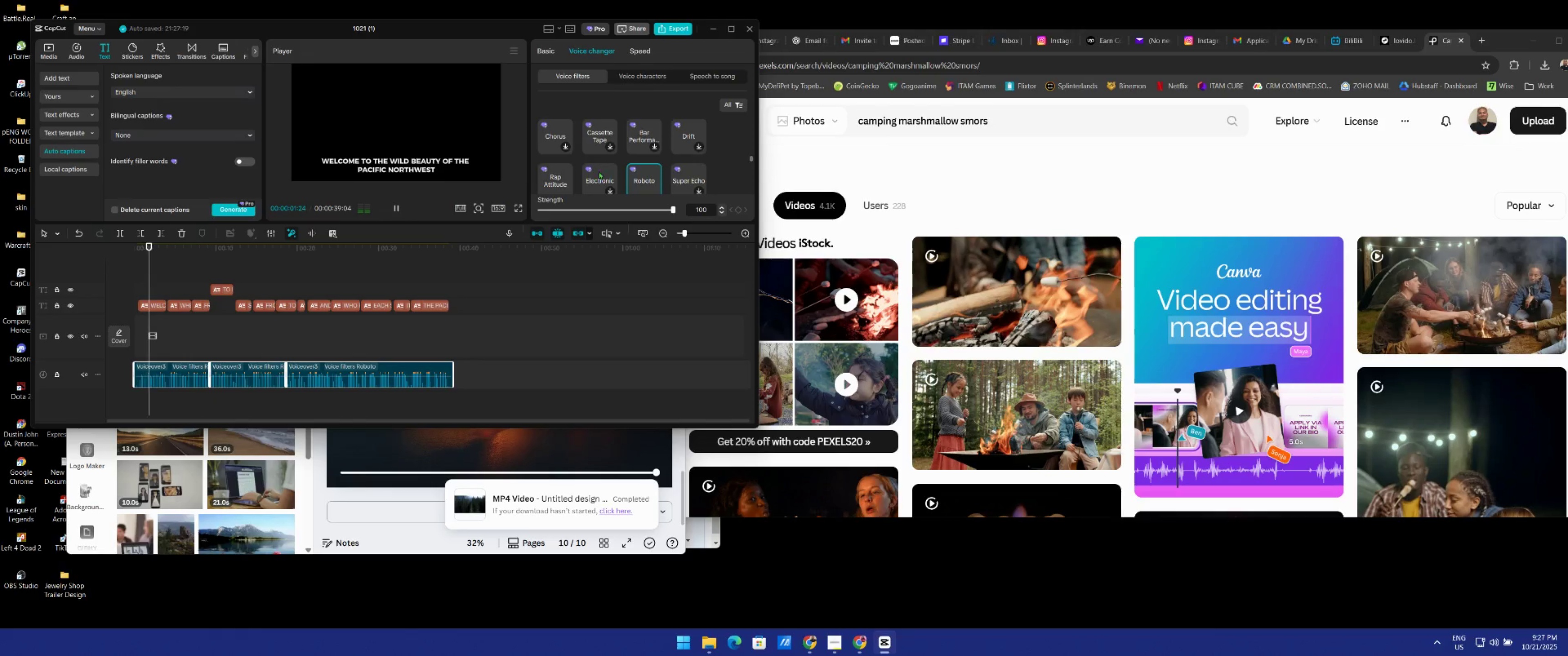 
left_click([603, 179])
 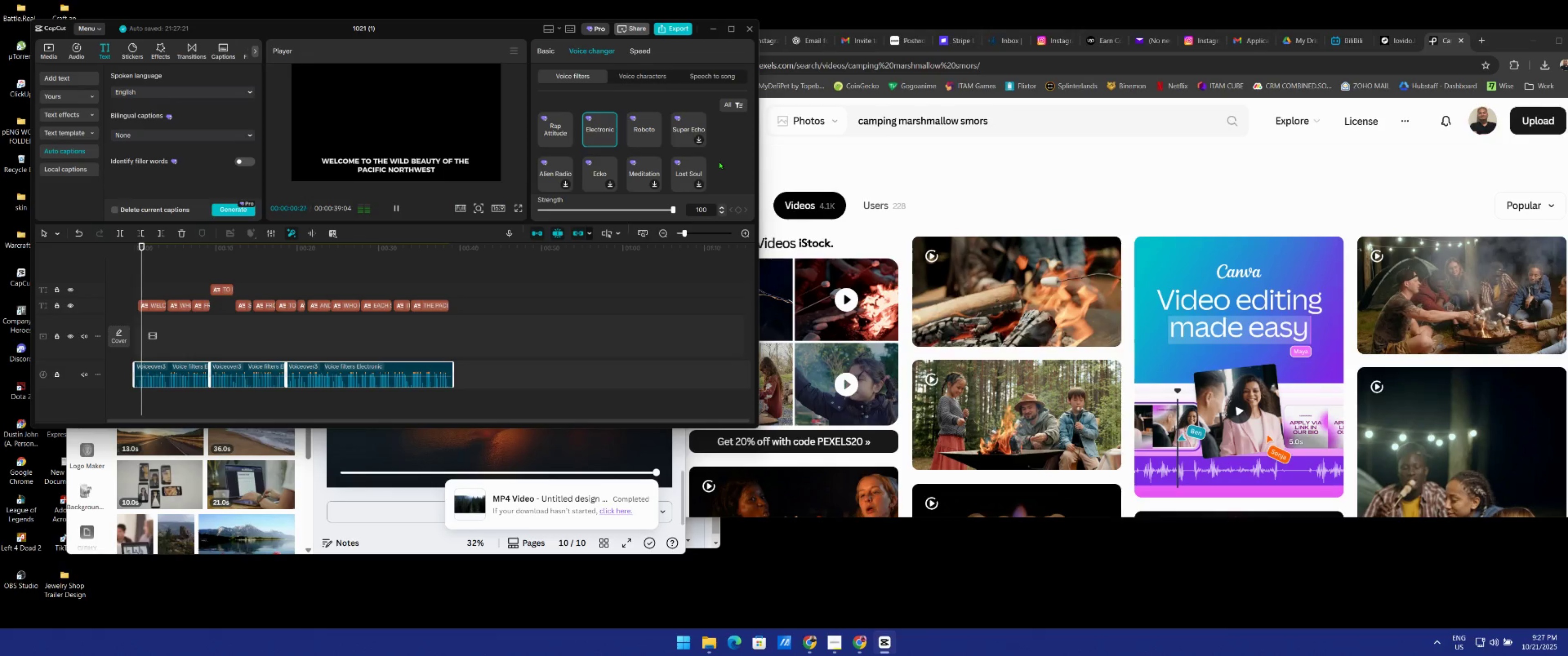 
scroll: coordinate [684, 164], scroll_direction: up, amount: 2.0
 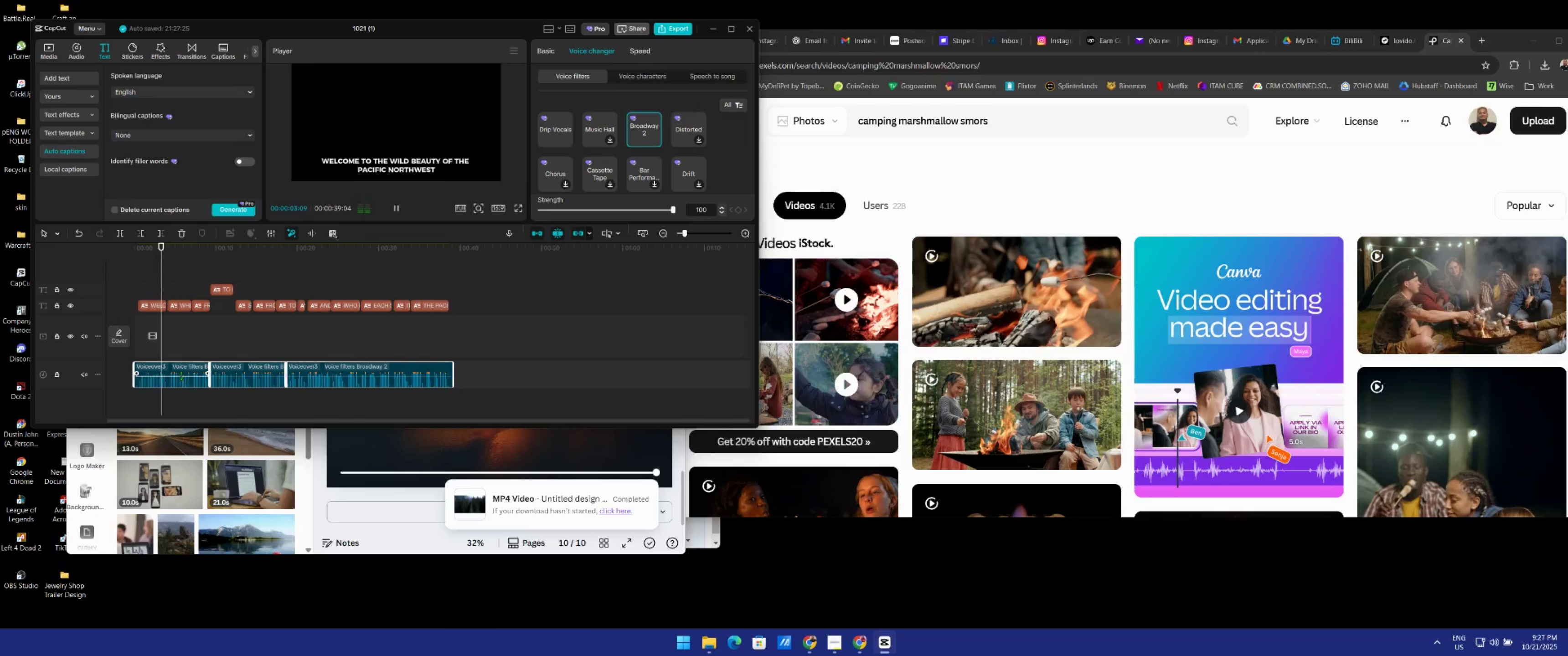 
wait(5.8)
 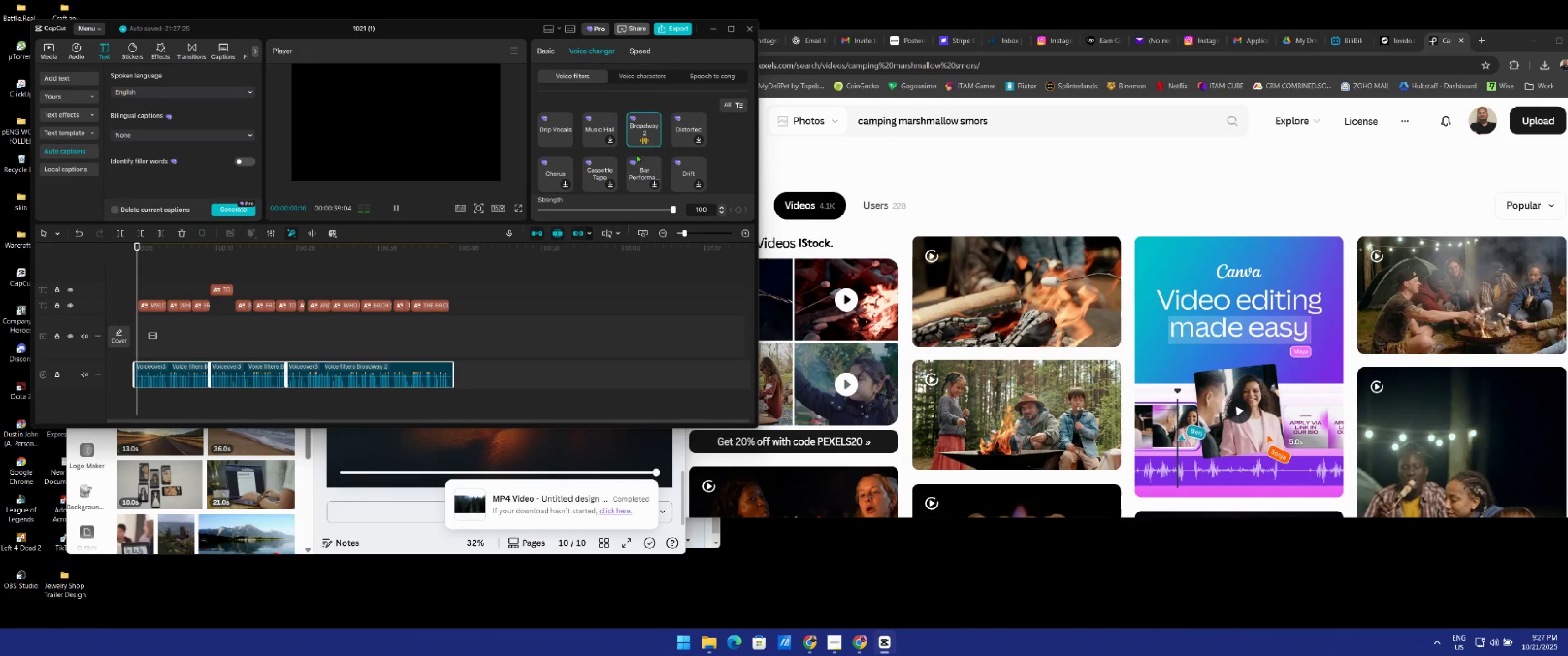 
left_click([547, 50])
 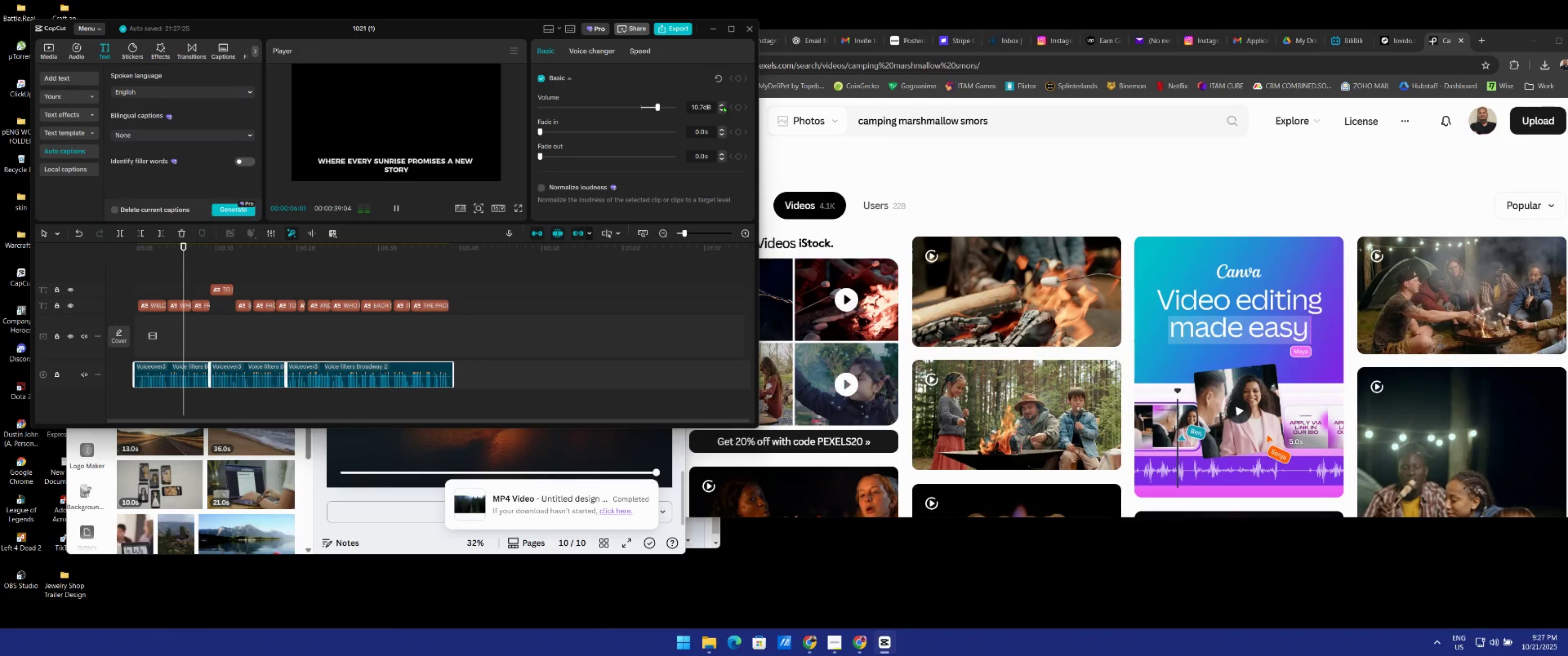 
double_click([722, 106])
 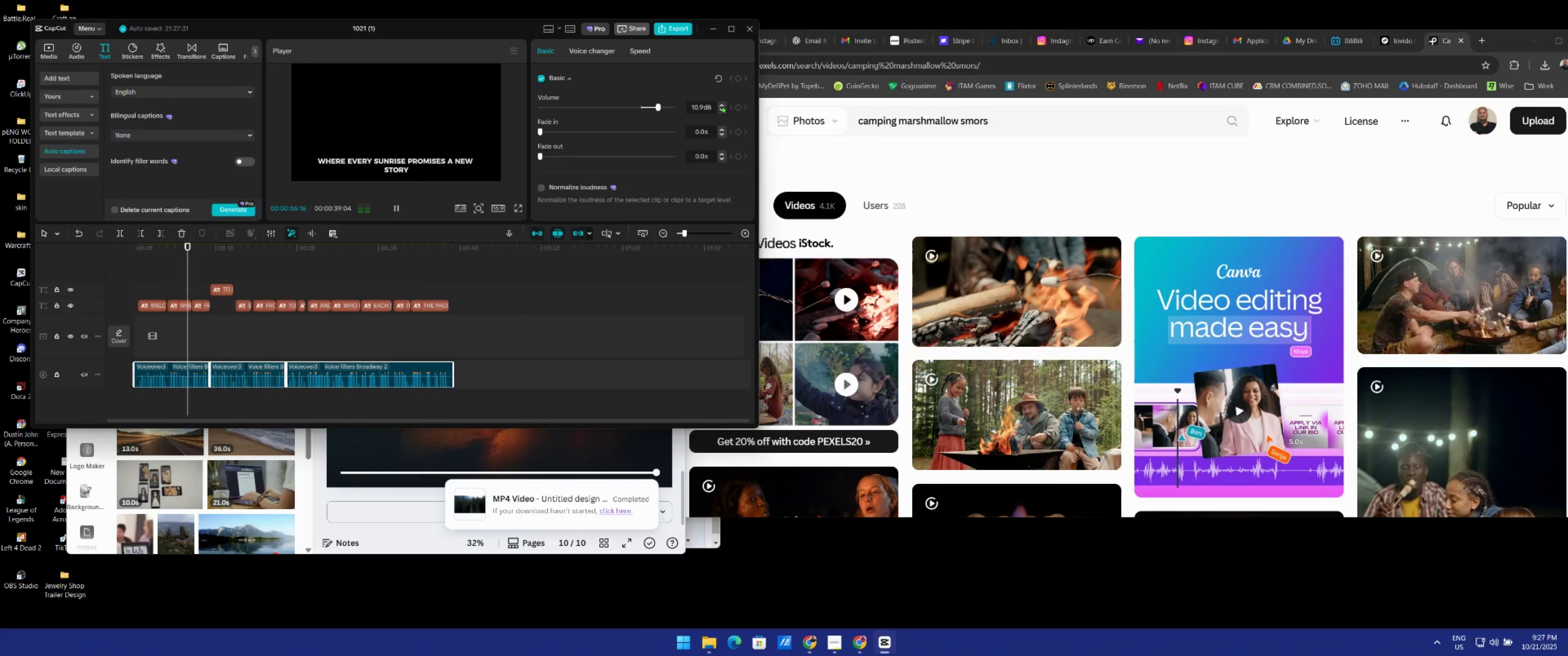 
triple_click([722, 106])
 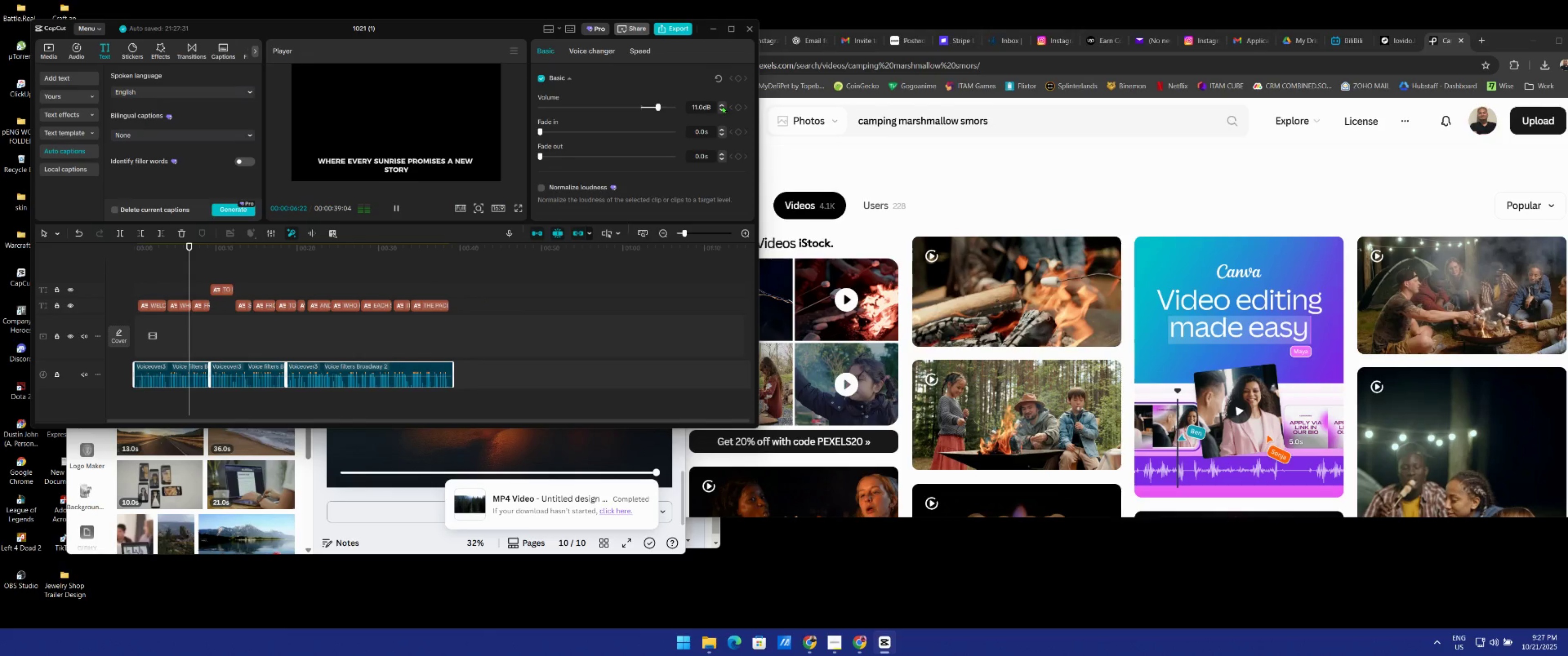 
triple_click([722, 106])
 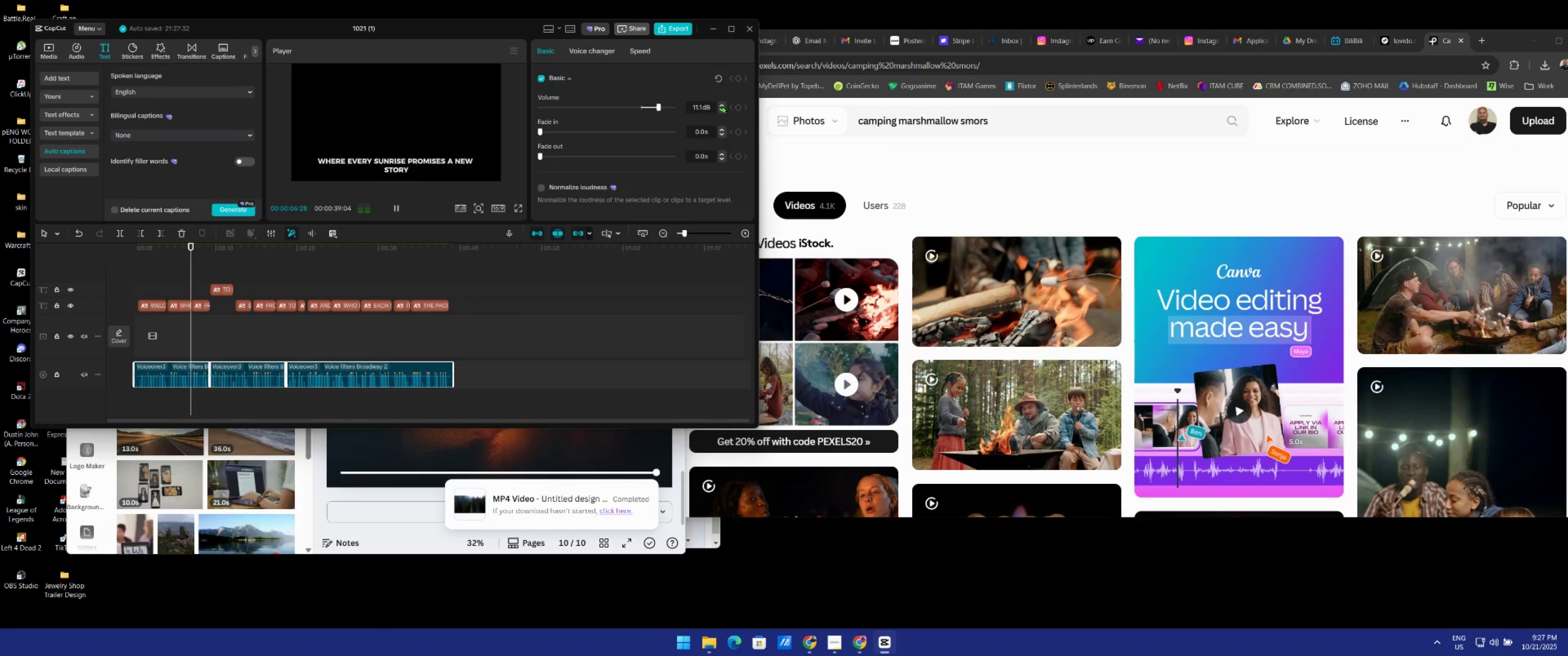 
triple_click([722, 106])
 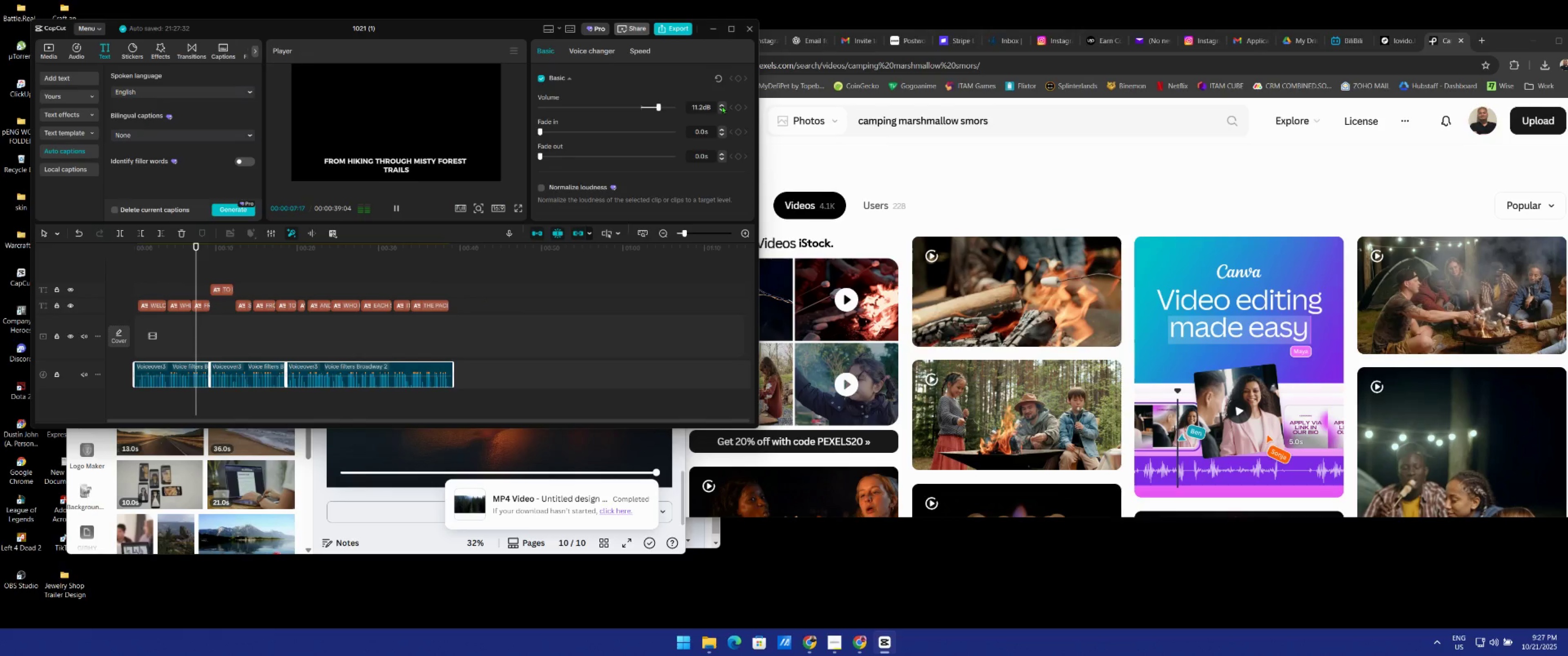 
double_click([722, 106])
 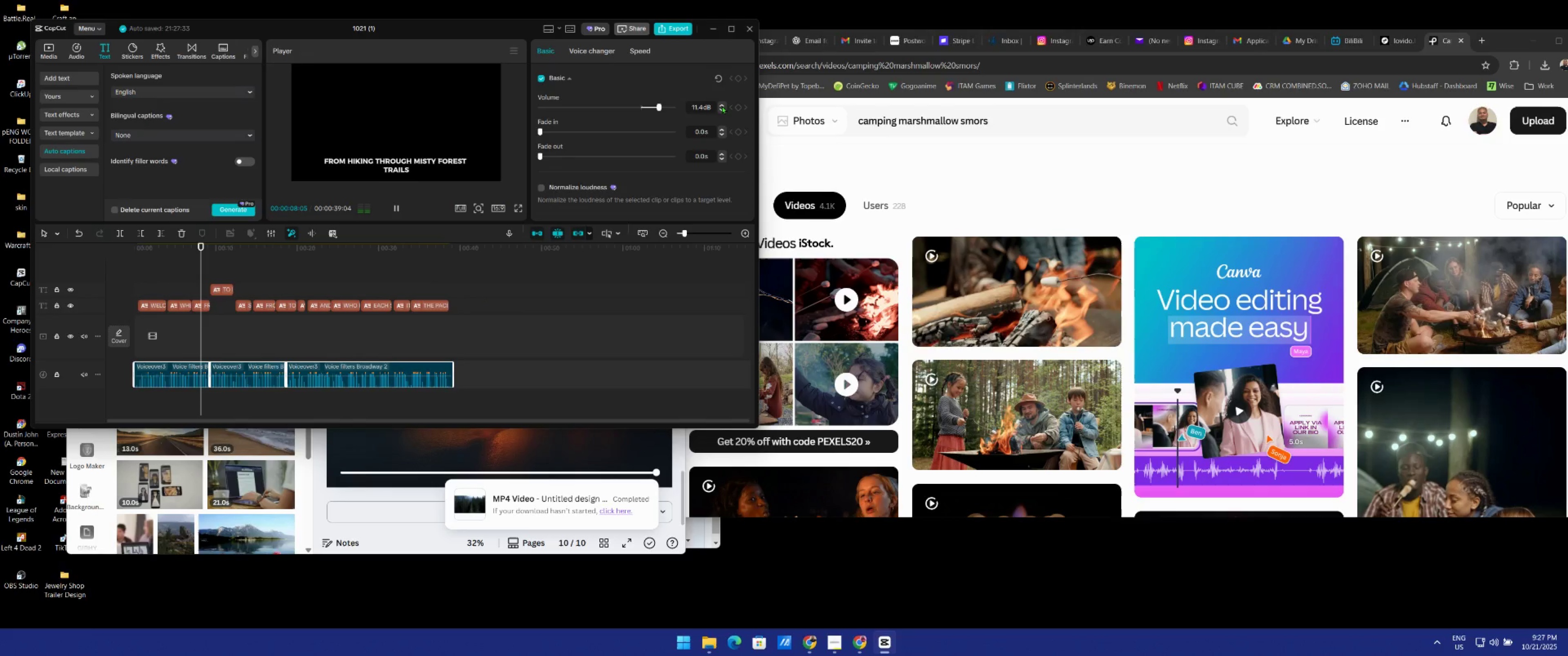 
triple_click([722, 106])
 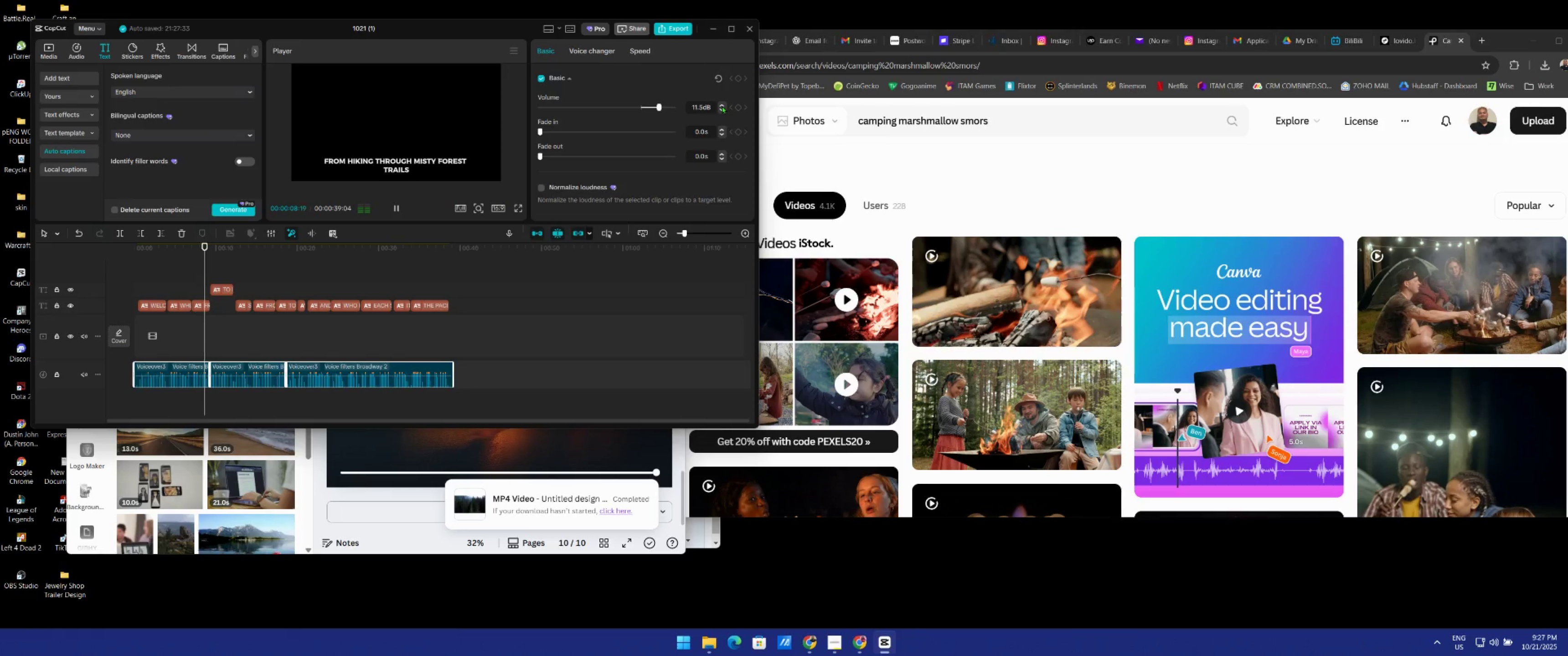 
triple_click([722, 106])
 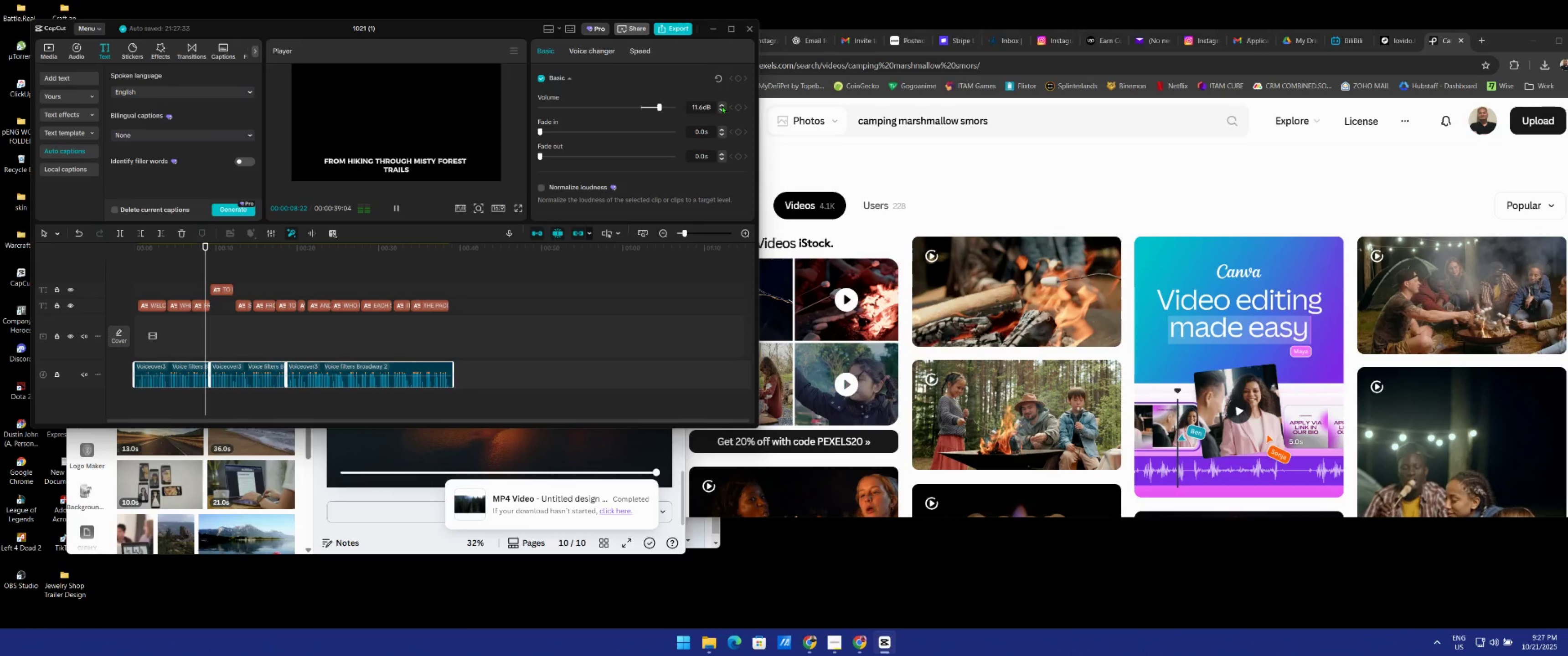 
triple_click([722, 106])
 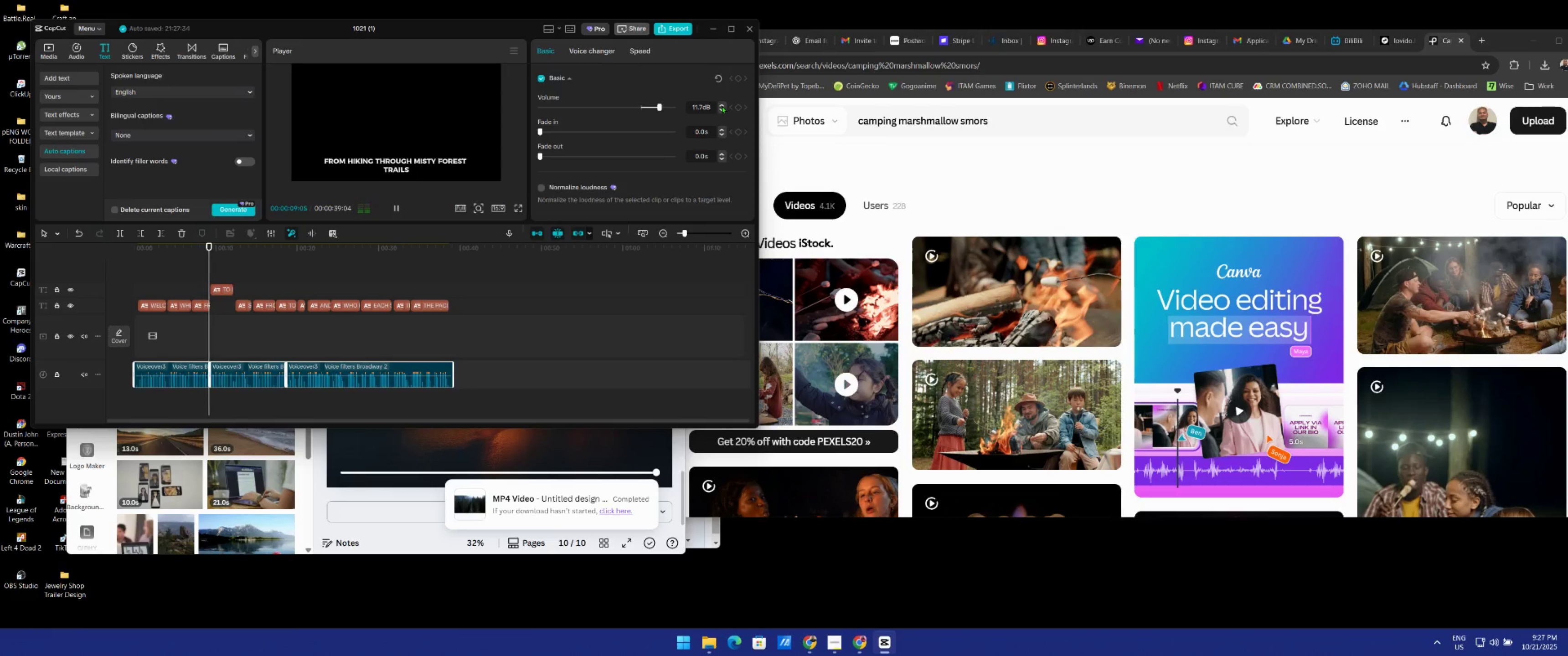 
triple_click([722, 106])
 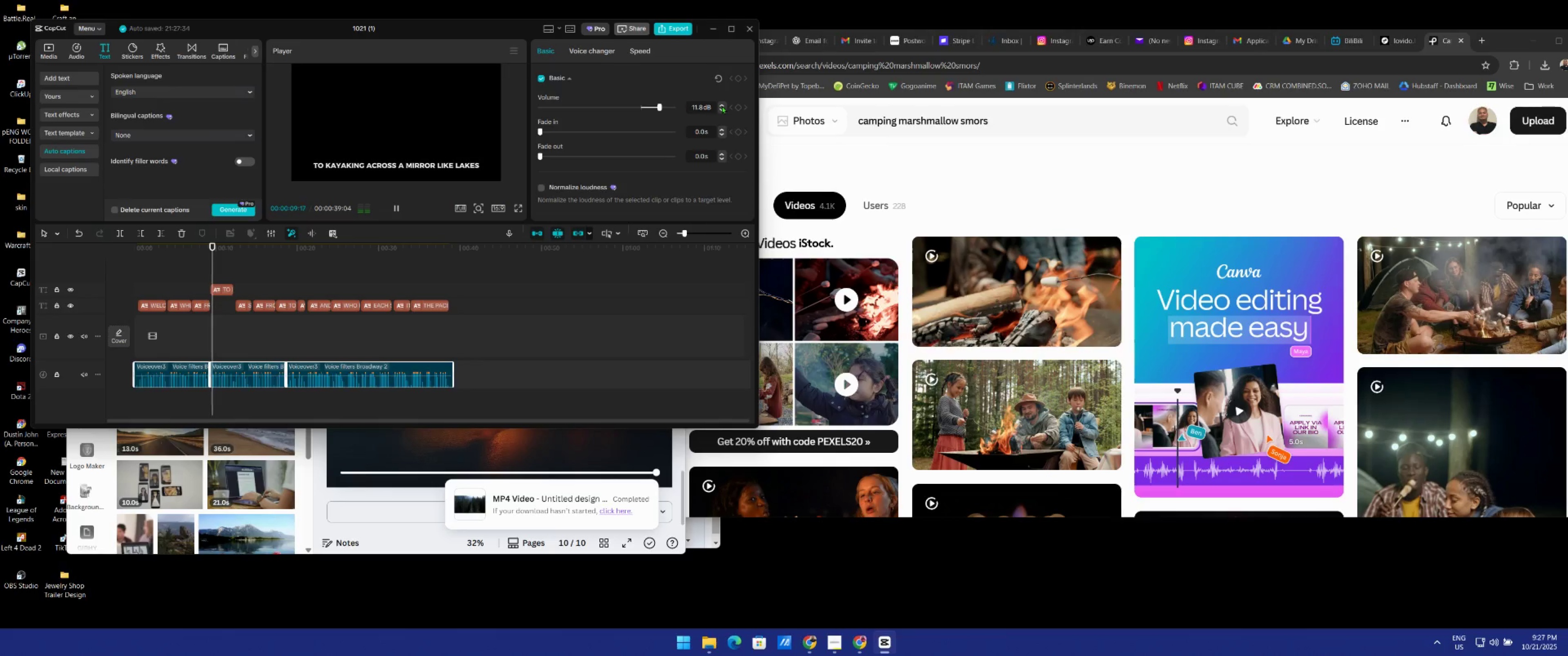 
triple_click([722, 106])
 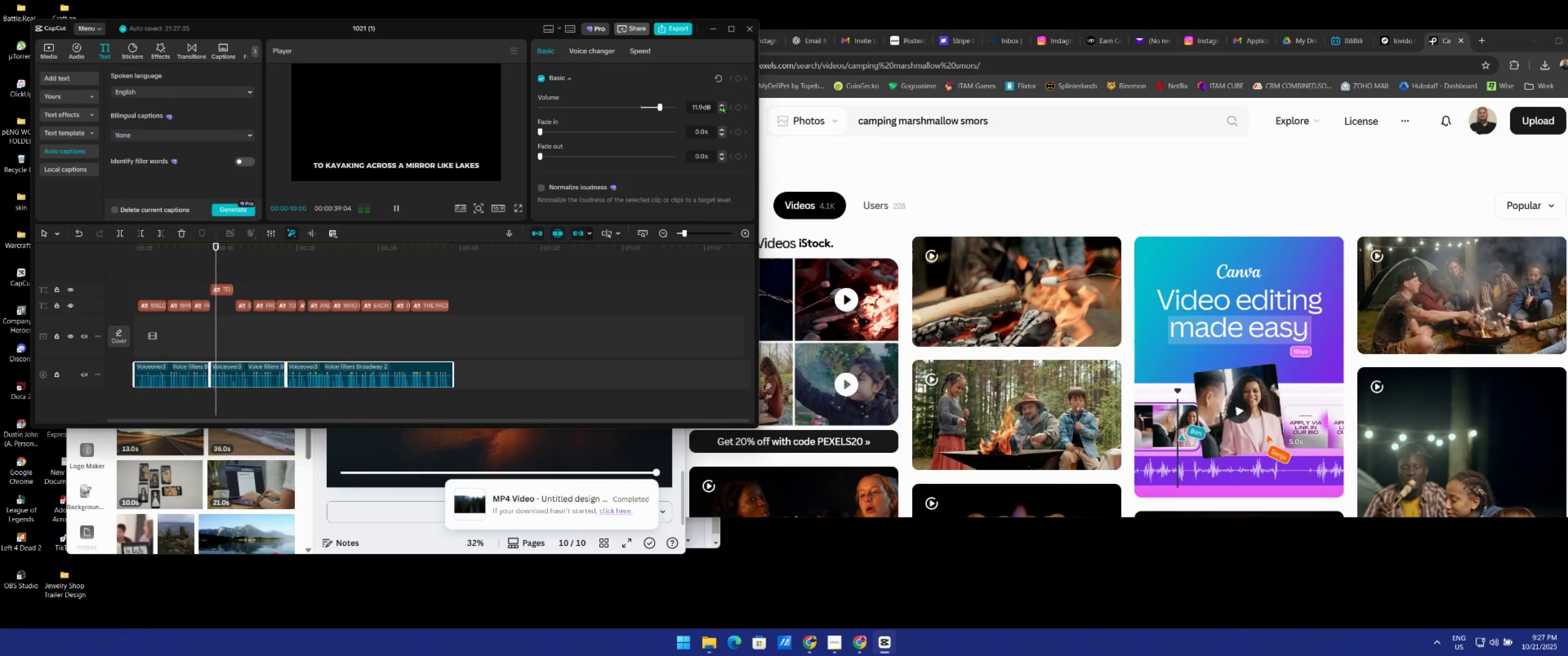 
triple_click([722, 106])
 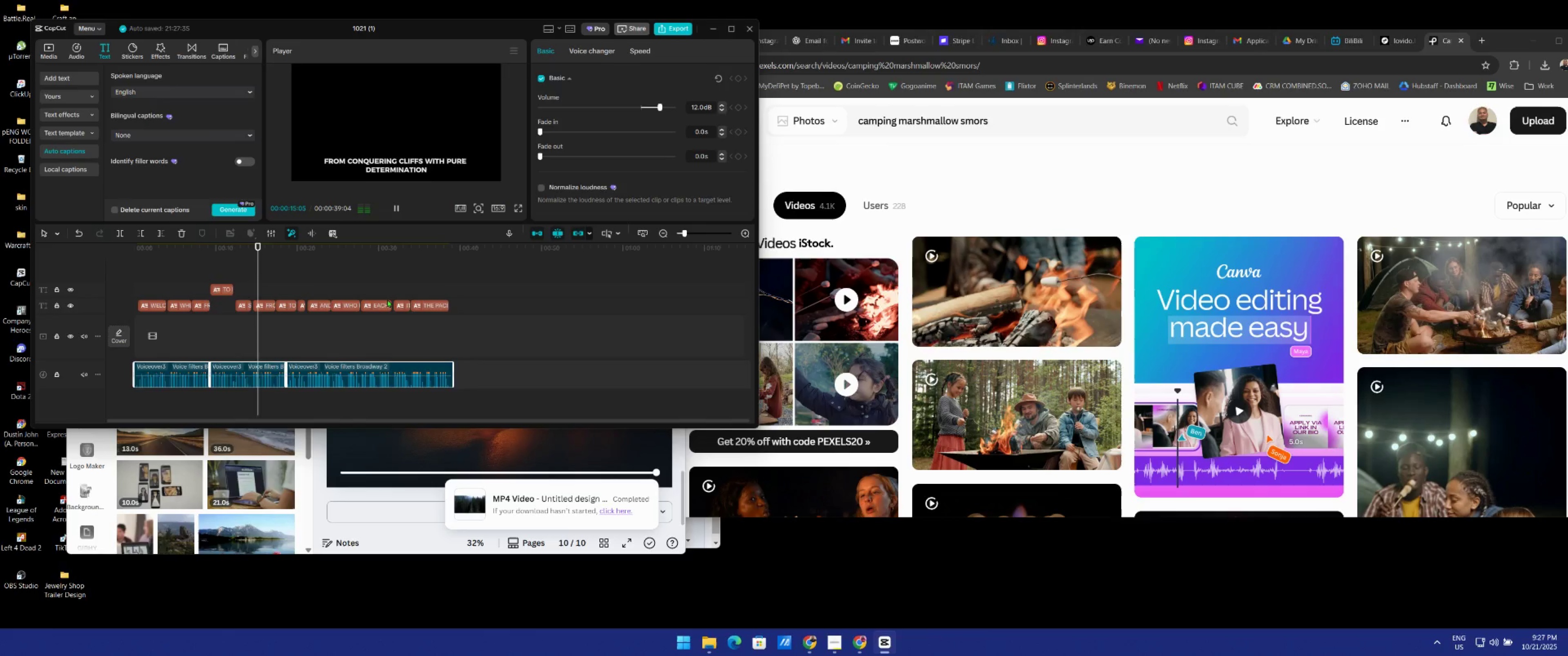 
wait(6.69)
 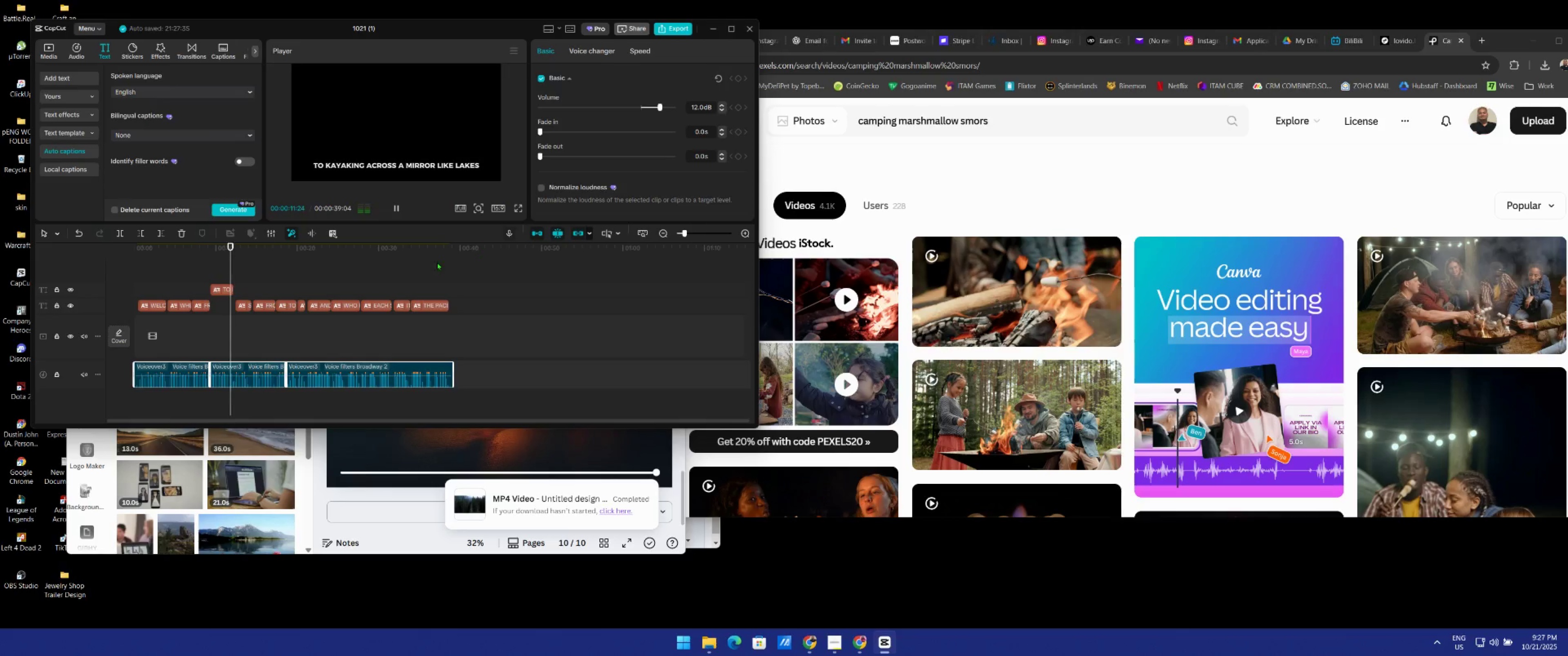 
left_click_drag(start_coordinate=[271, 276], to_coordinate=[56, 318])
 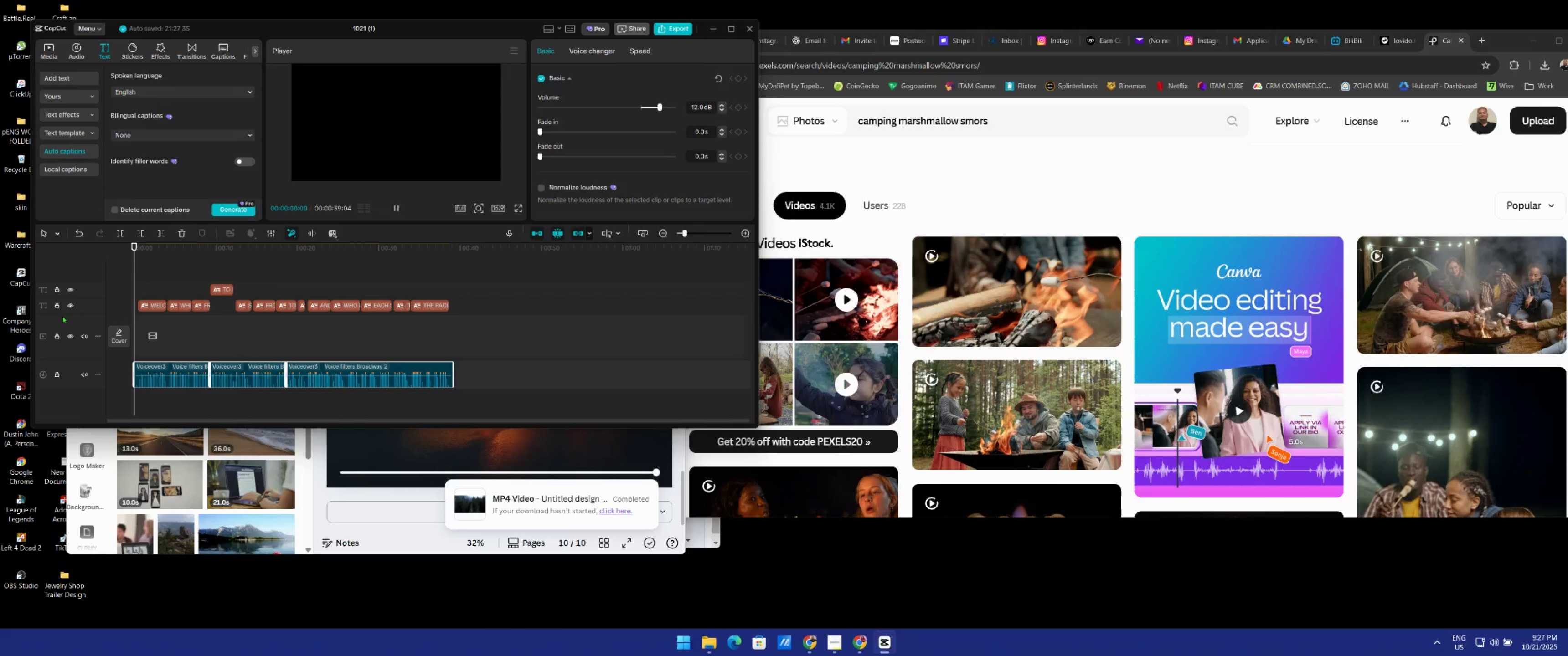 
key(Space)
 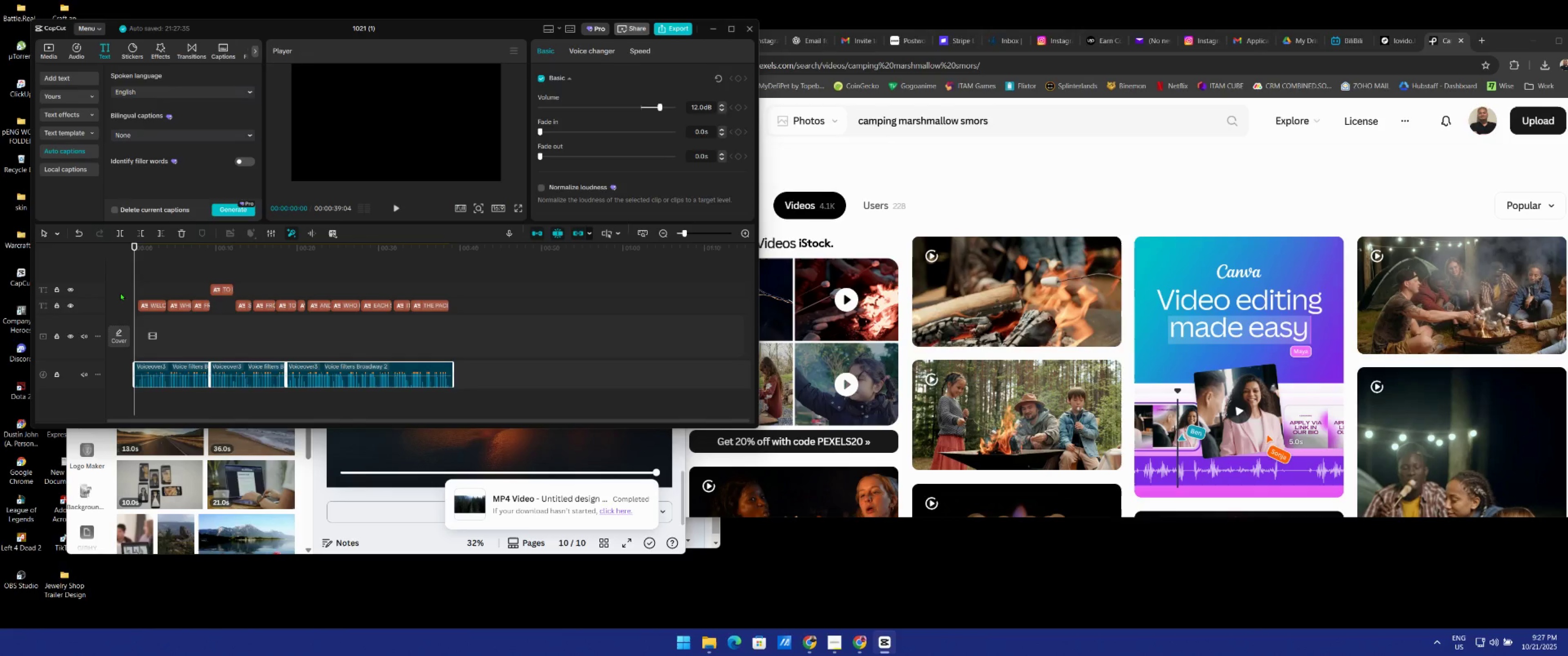 
left_click([708, 638])
 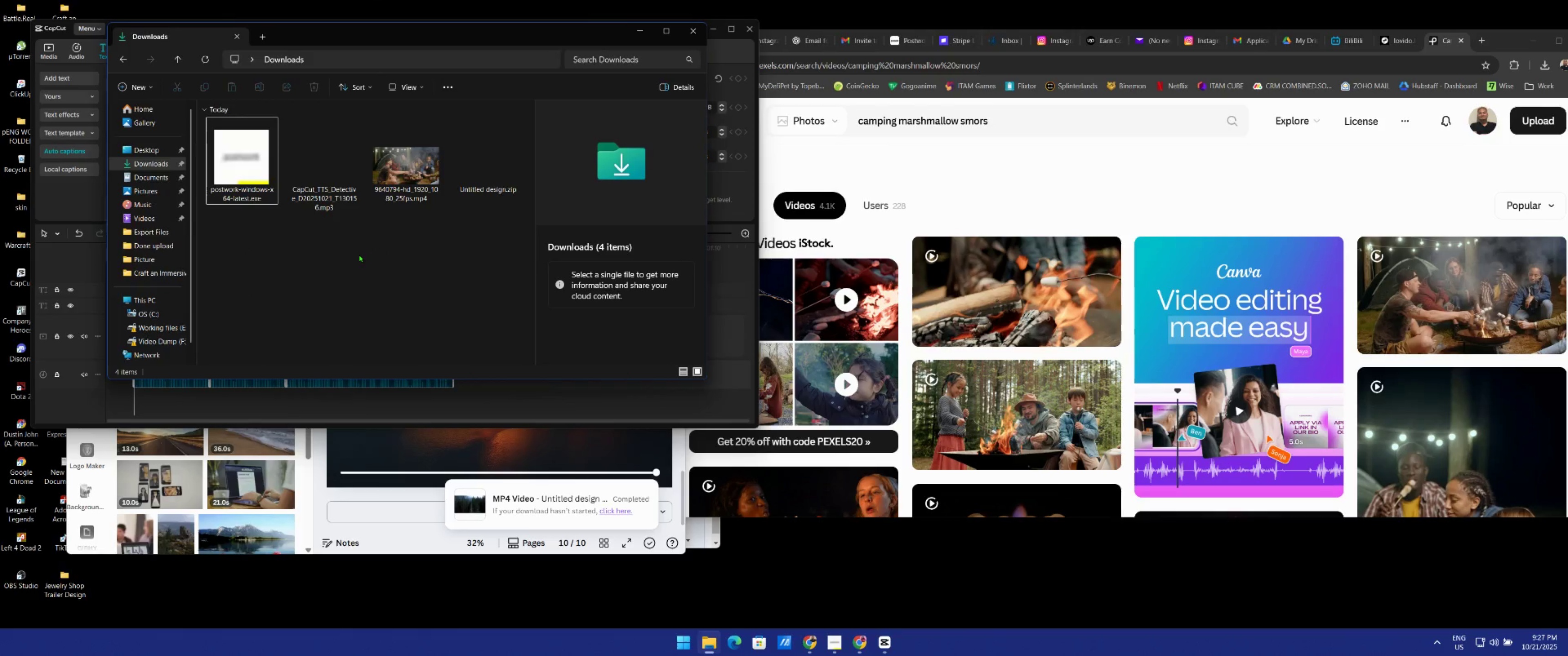 
mouse_move([356, 185])
 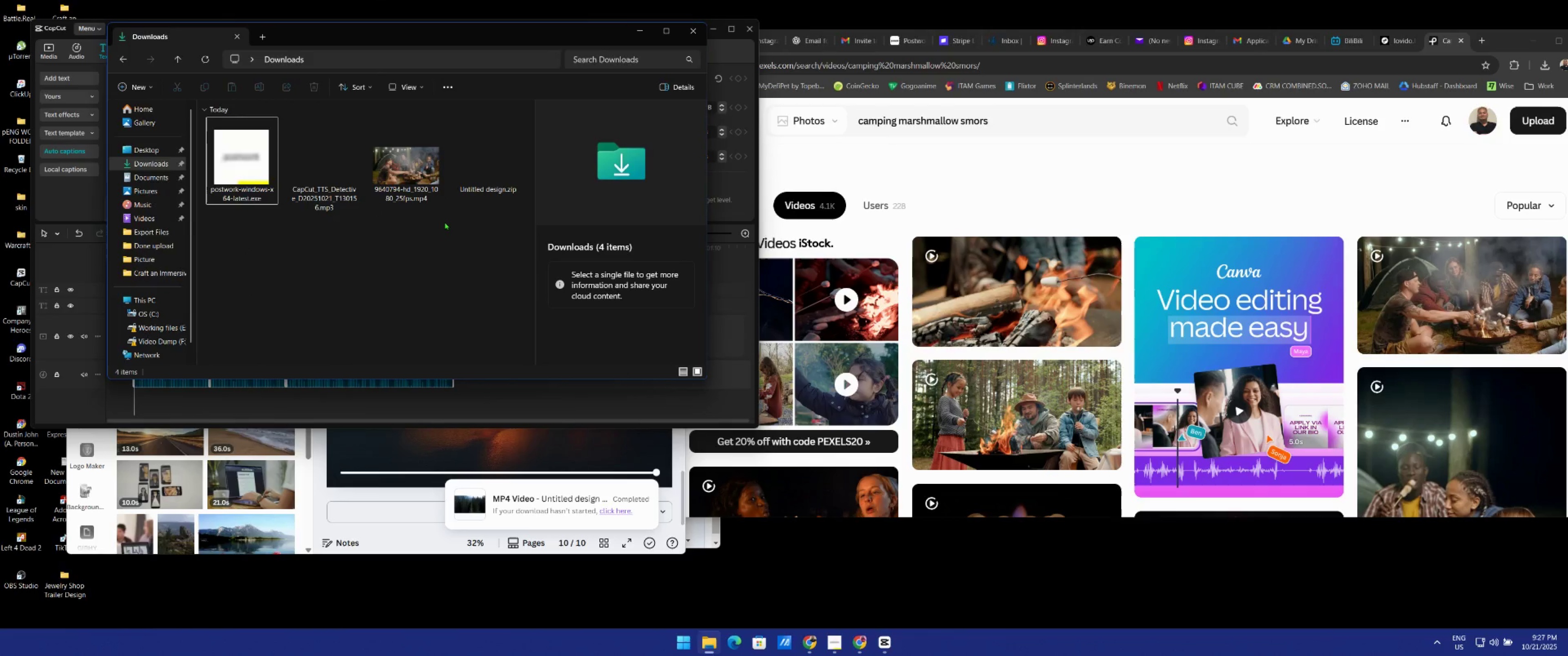 
left_click([445, 222])
 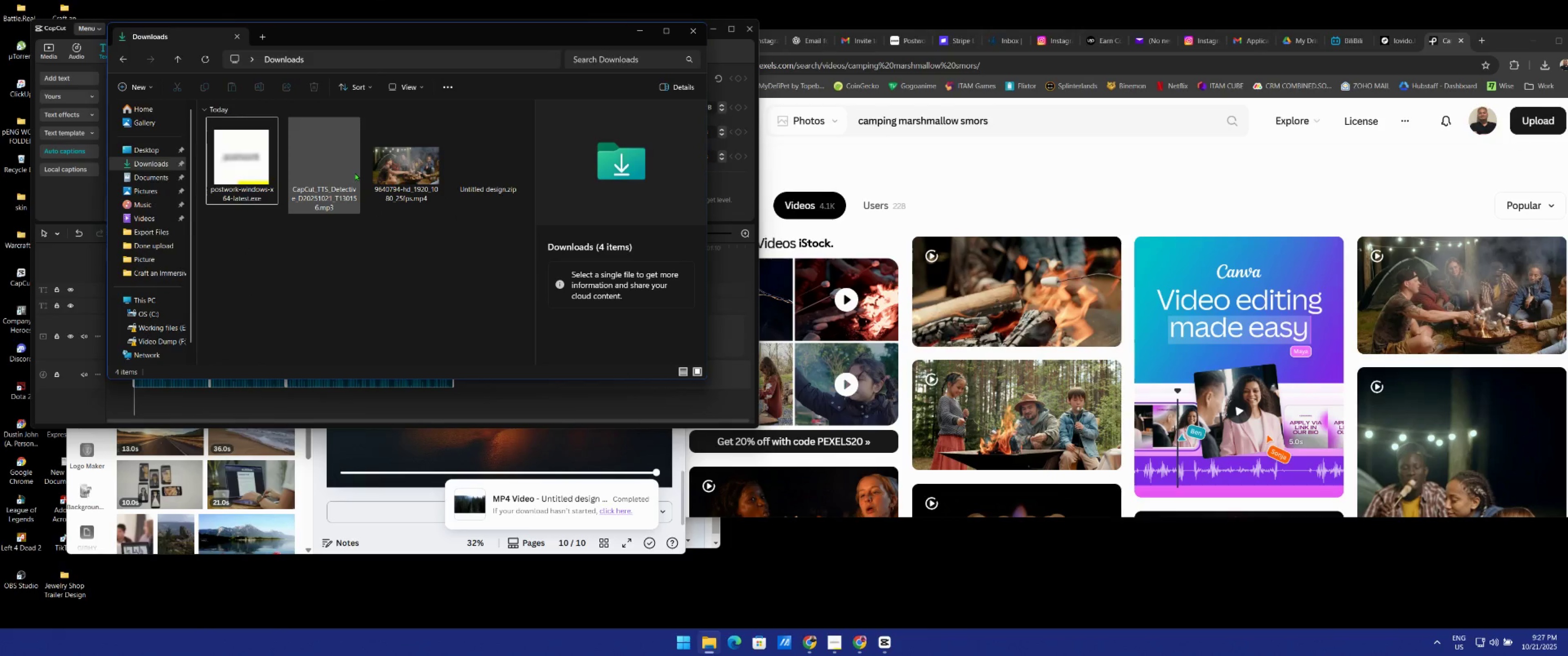 
left_click([355, 173])
 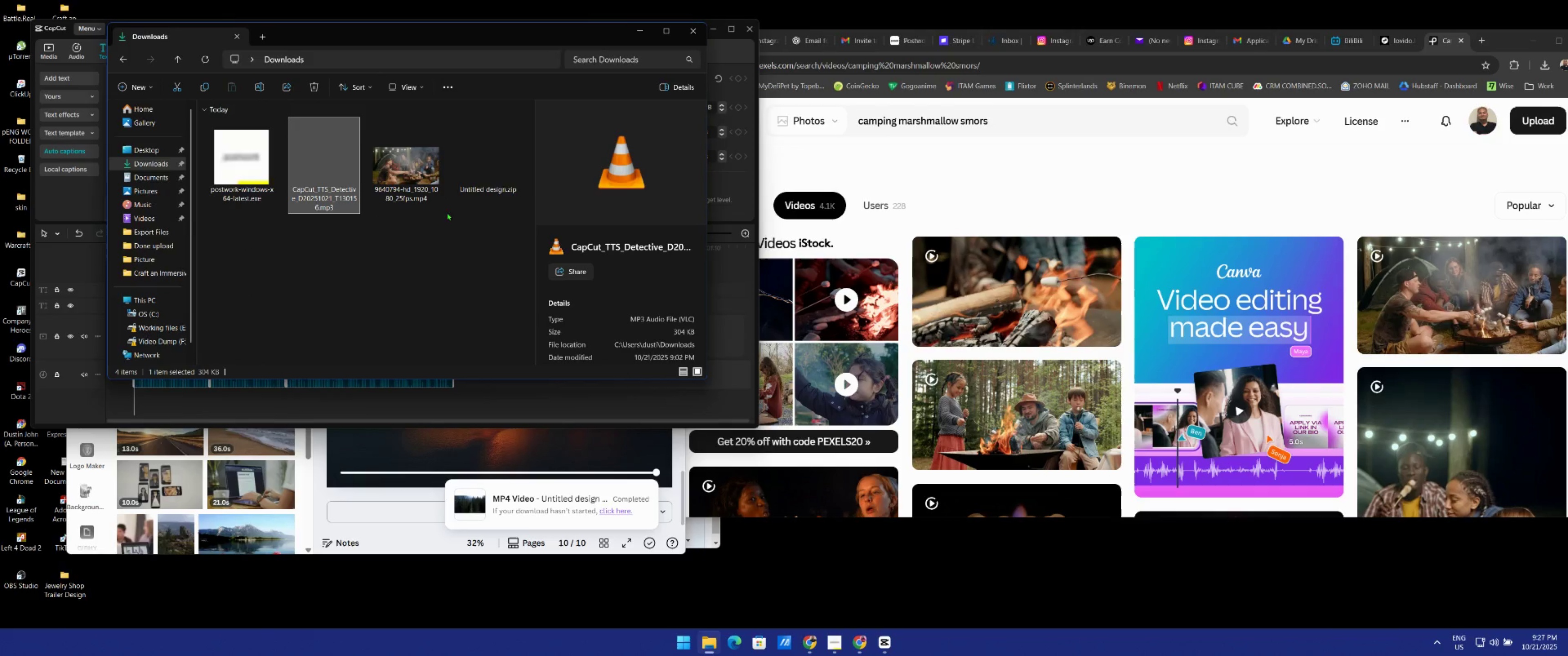 
mouse_move([507, 179])